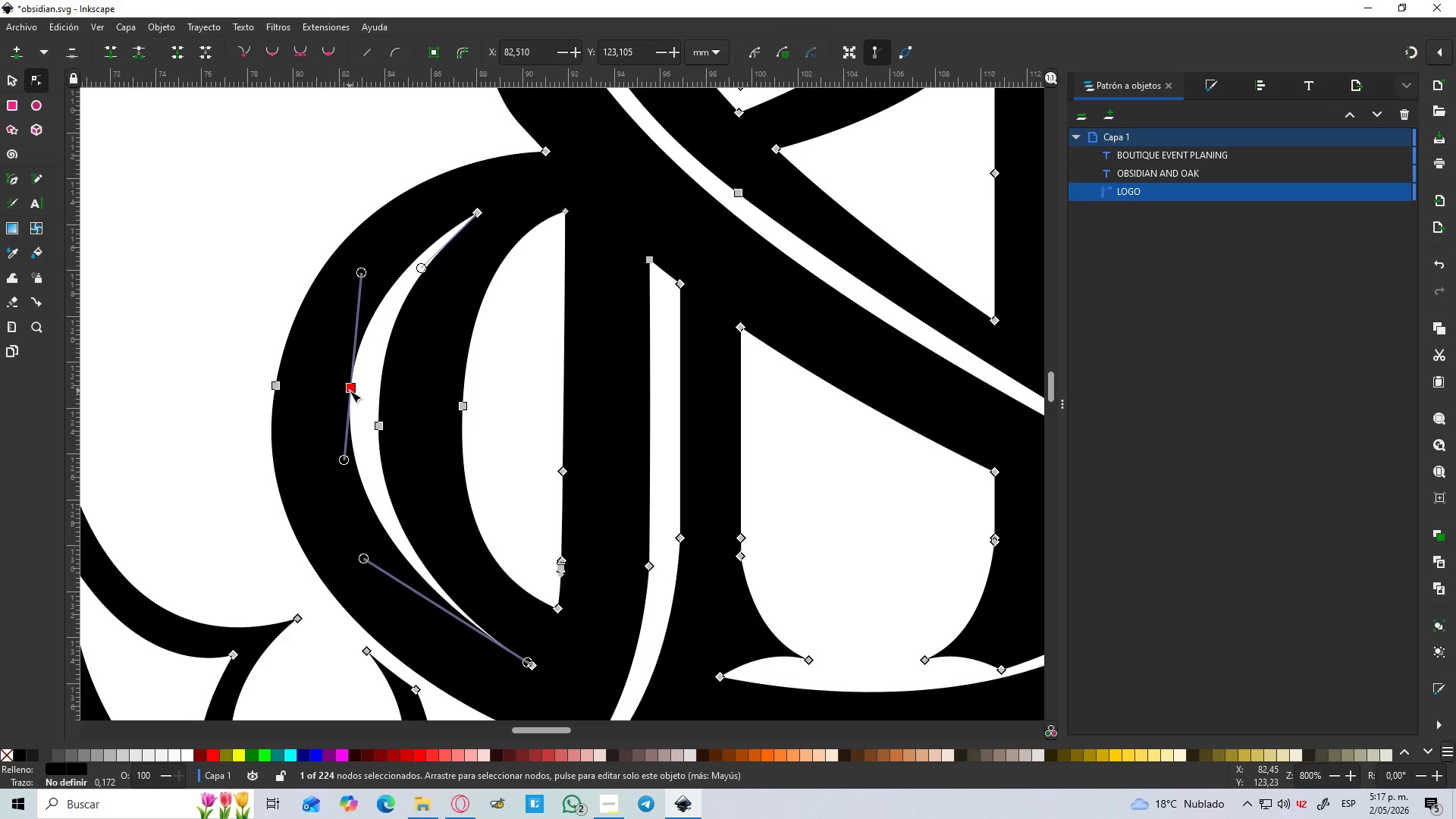 
left_click_drag(start_coordinate=[350, 391], to_coordinate=[343, 414])
 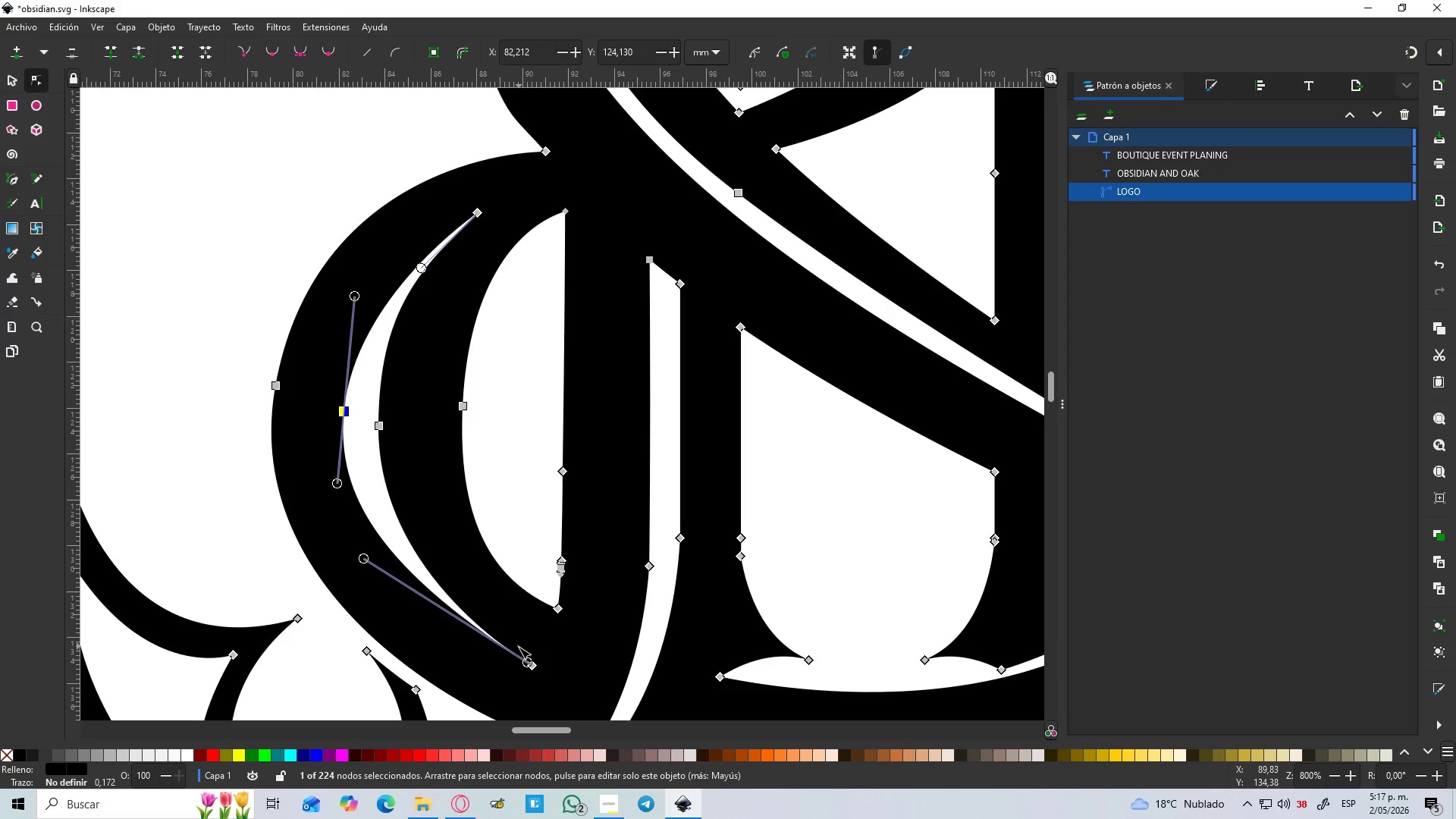 
left_click_drag(start_coordinate=[525, 658], to_coordinate=[460, 589])
 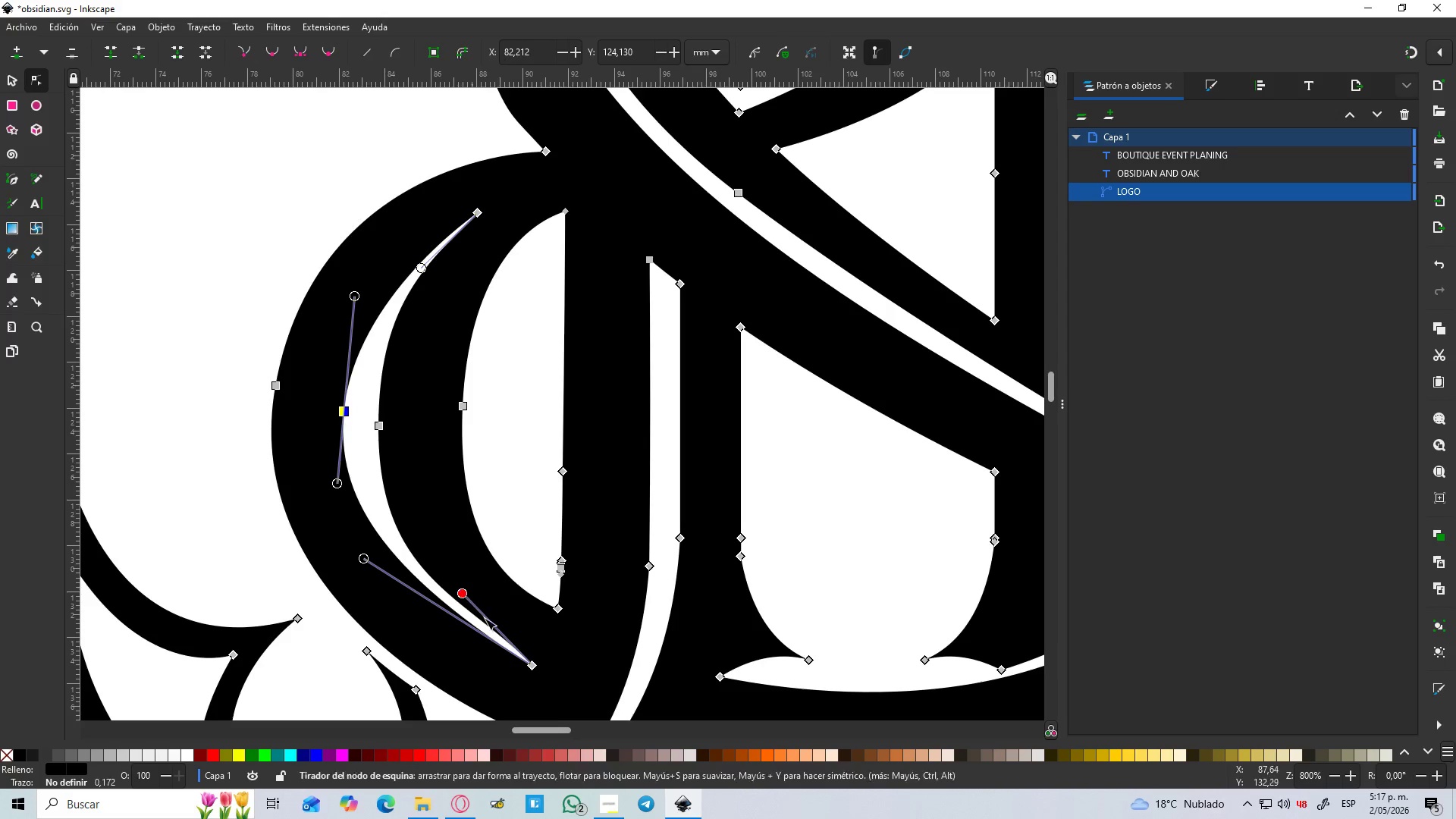 
hold_key(key=ControlLeft, duration=1.5)
scroll: coordinate [542, 662], scroll_direction: up, amount: 5.0
 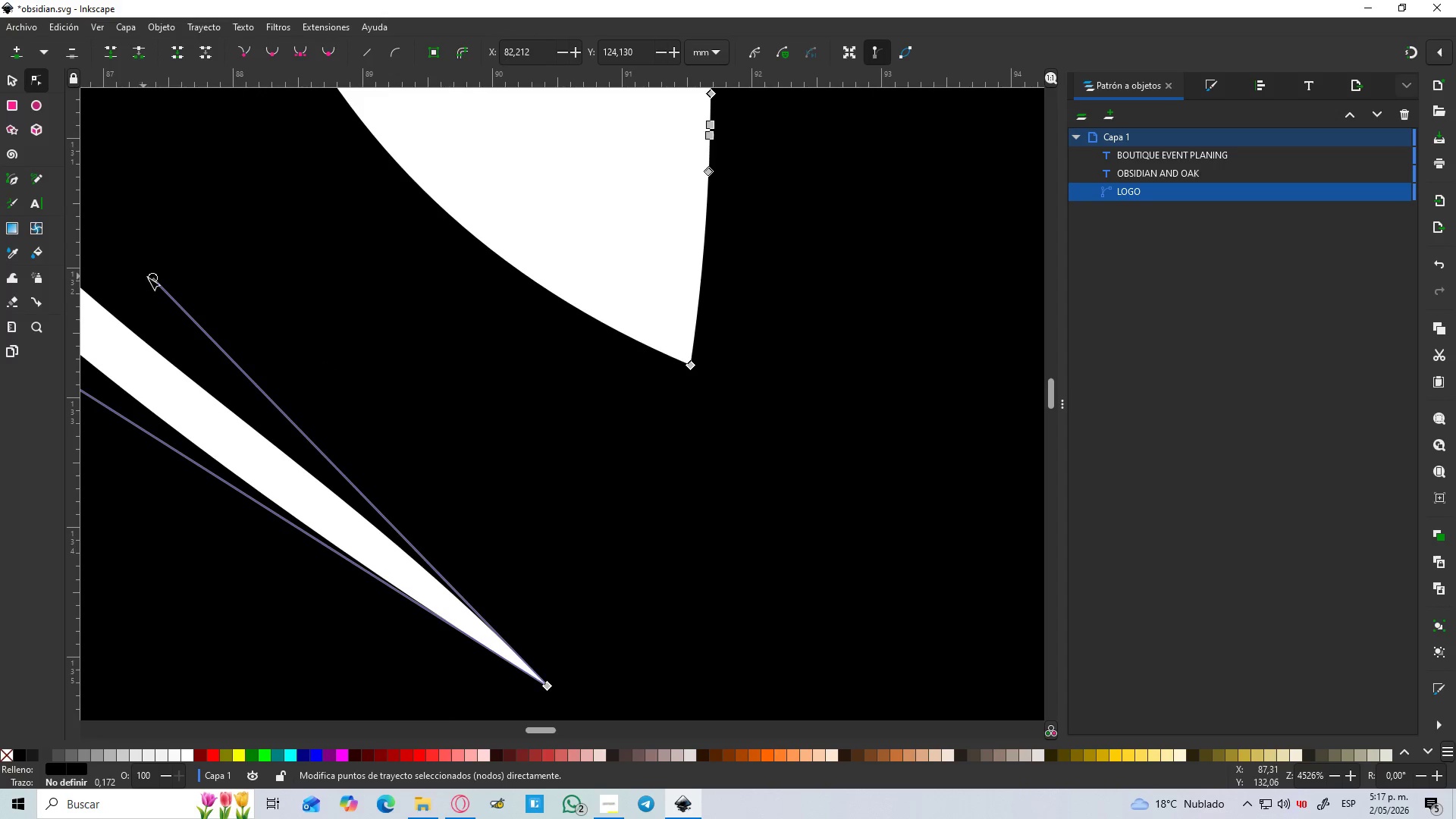 
left_click_drag(start_coordinate=[158, 281], to_coordinate=[149, 312])
 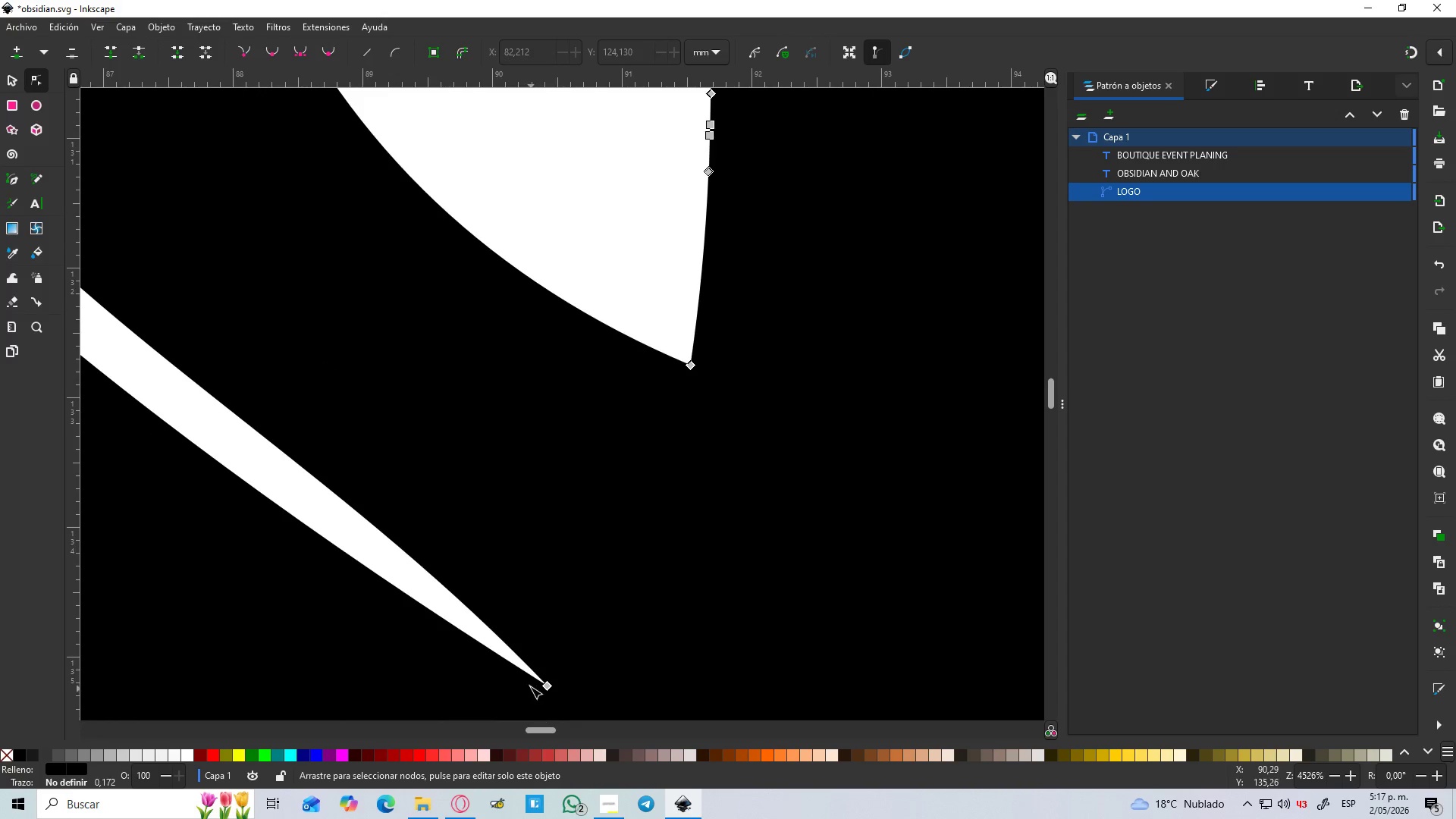 
left_click([546, 689])
 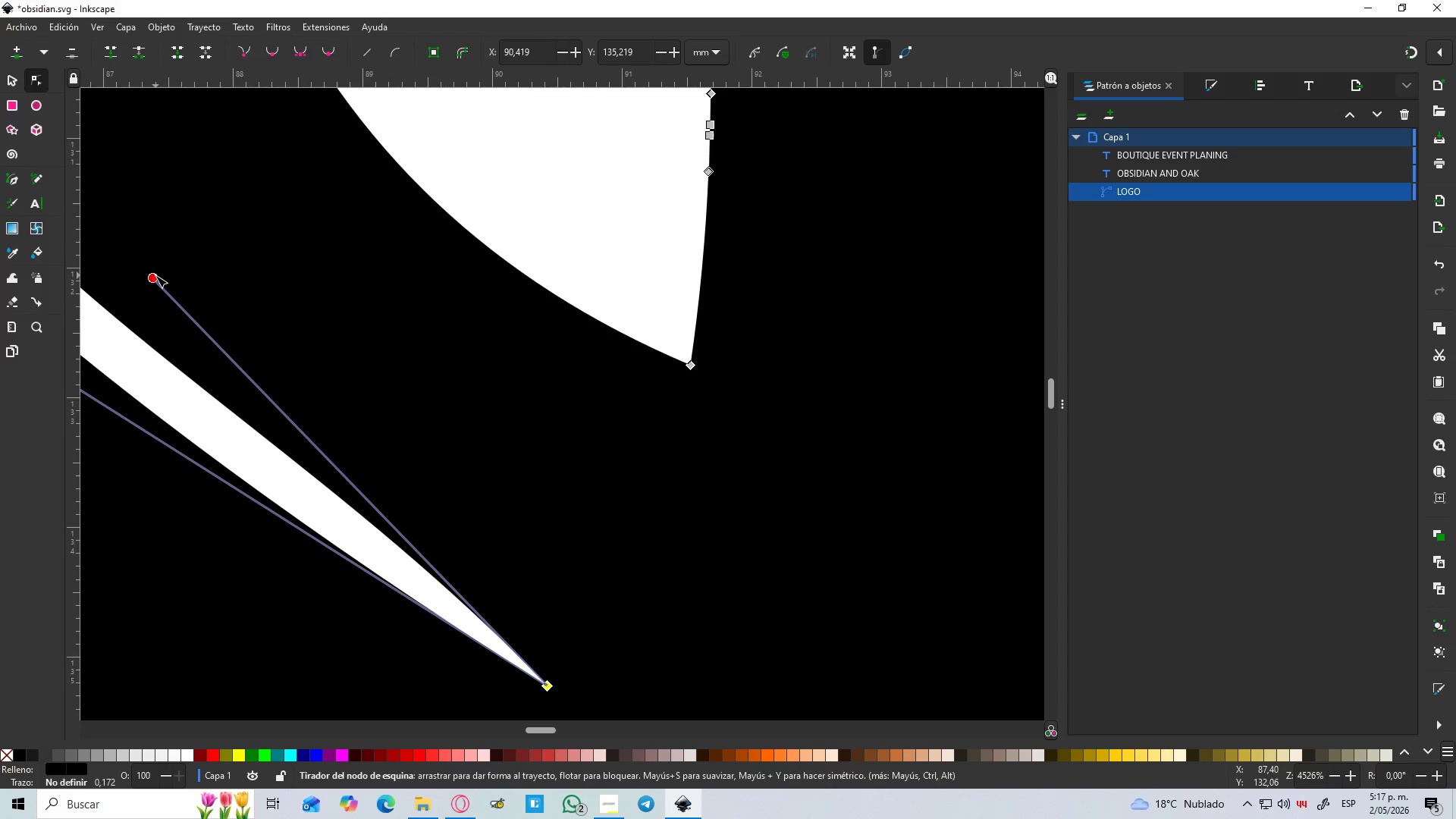 
left_click_drag(start_coordinate=[151, 281], to_coordinate=[138, 340])
 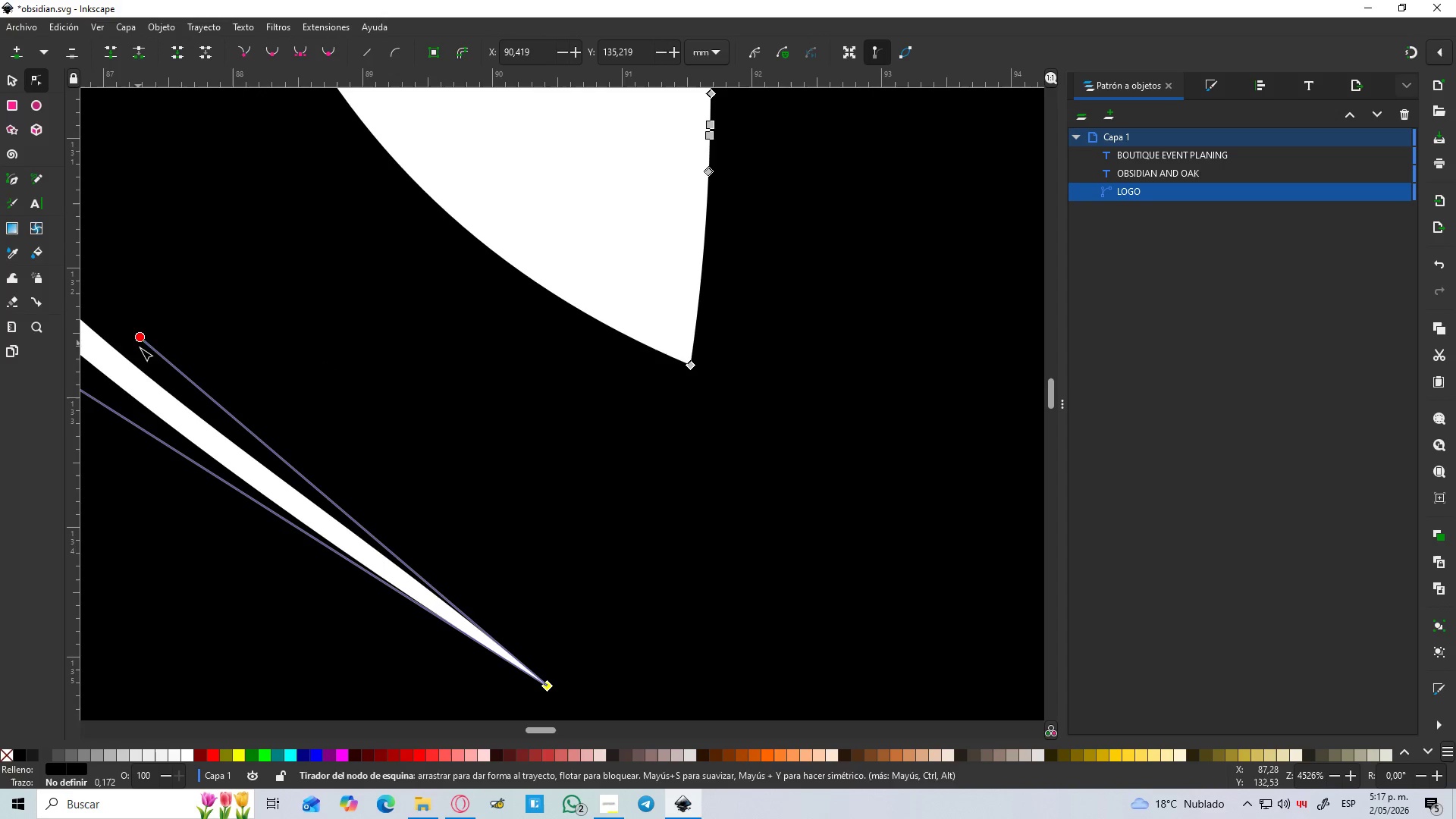 
hold_key(key=ControlLeft, duration=0.94)
 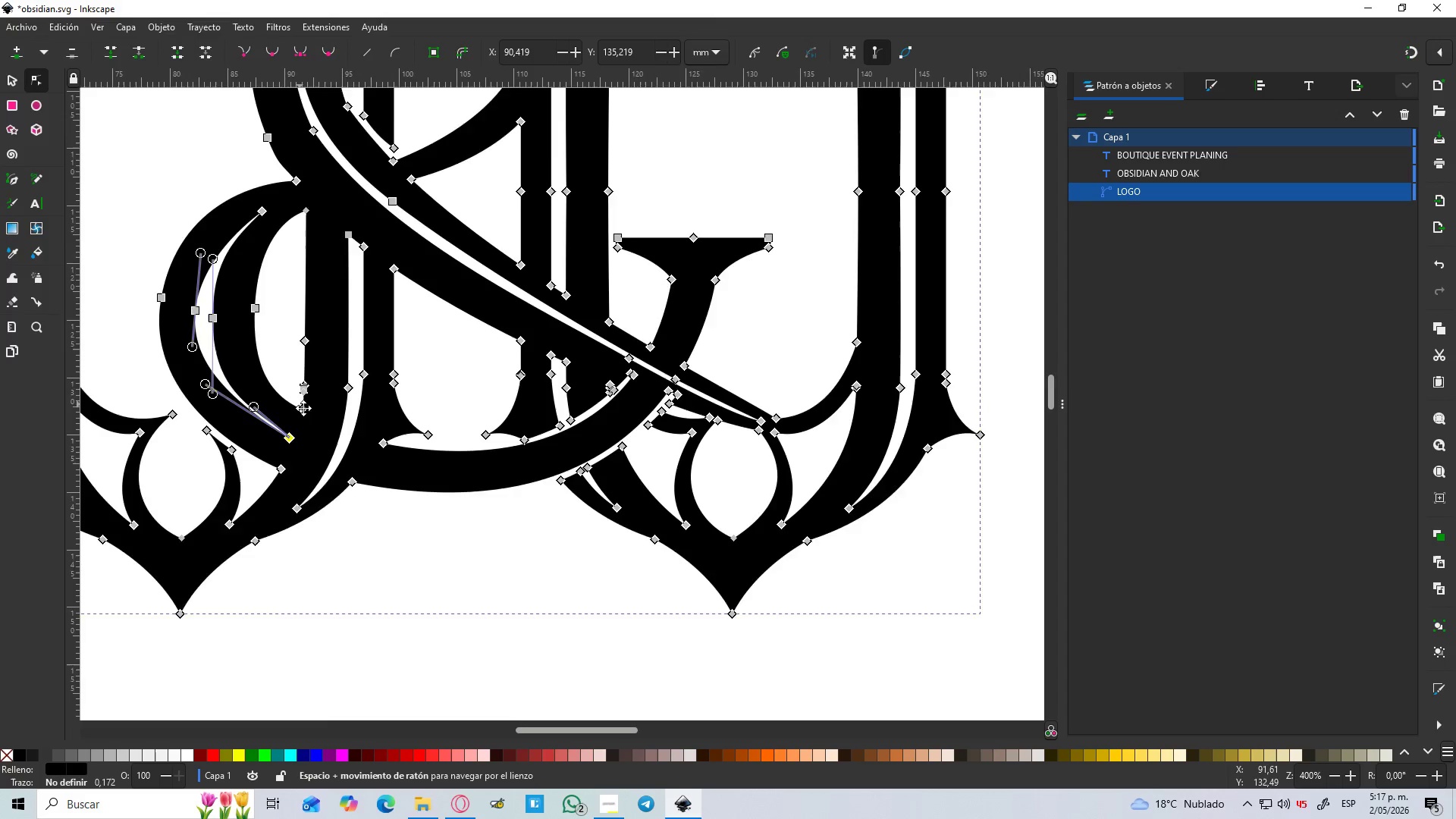 
hold_key(key=Space, duration=0.47)
 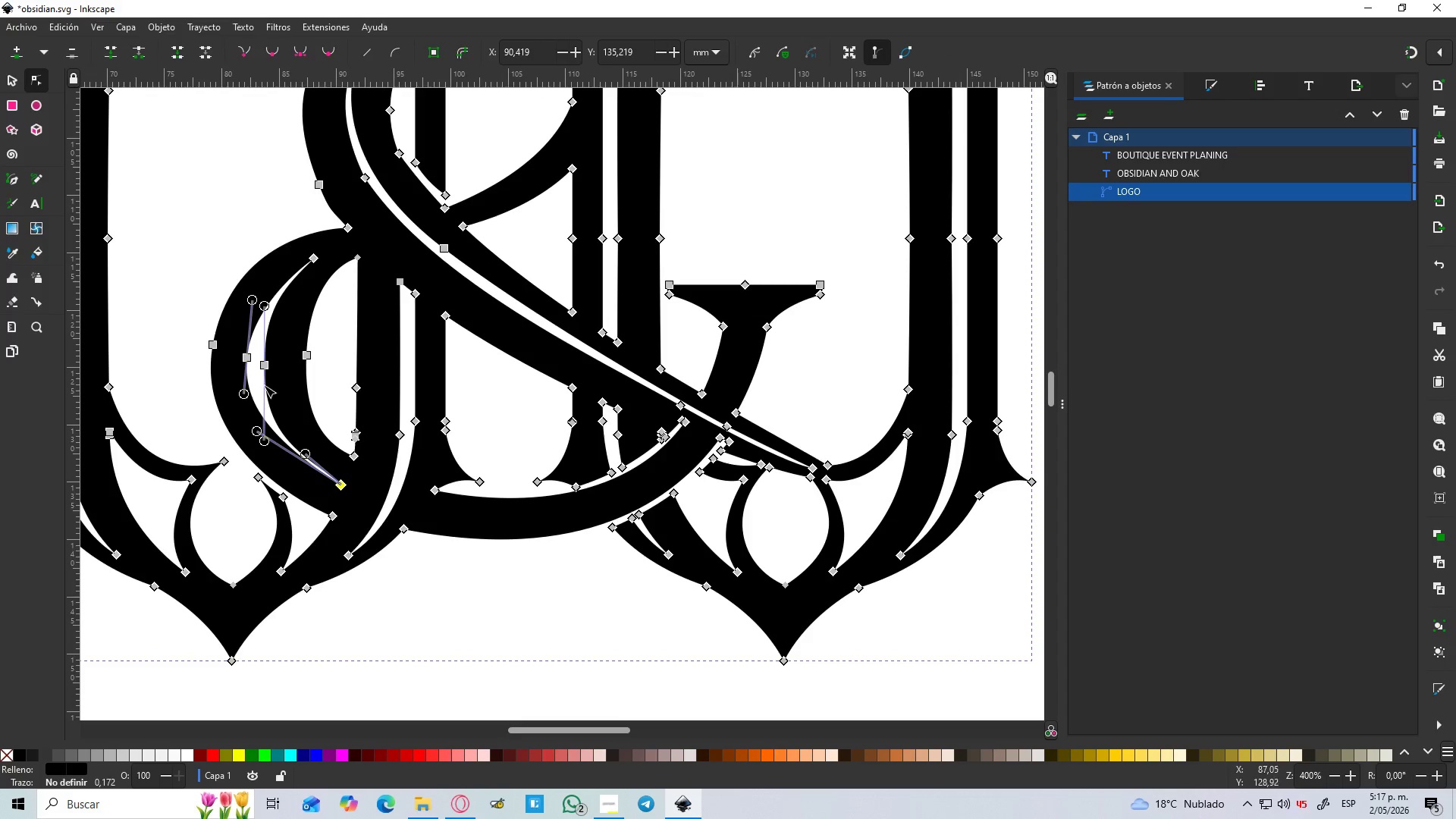 
scroll: coordinate [206, 381], scroll_direction: down, amount: 7.0
 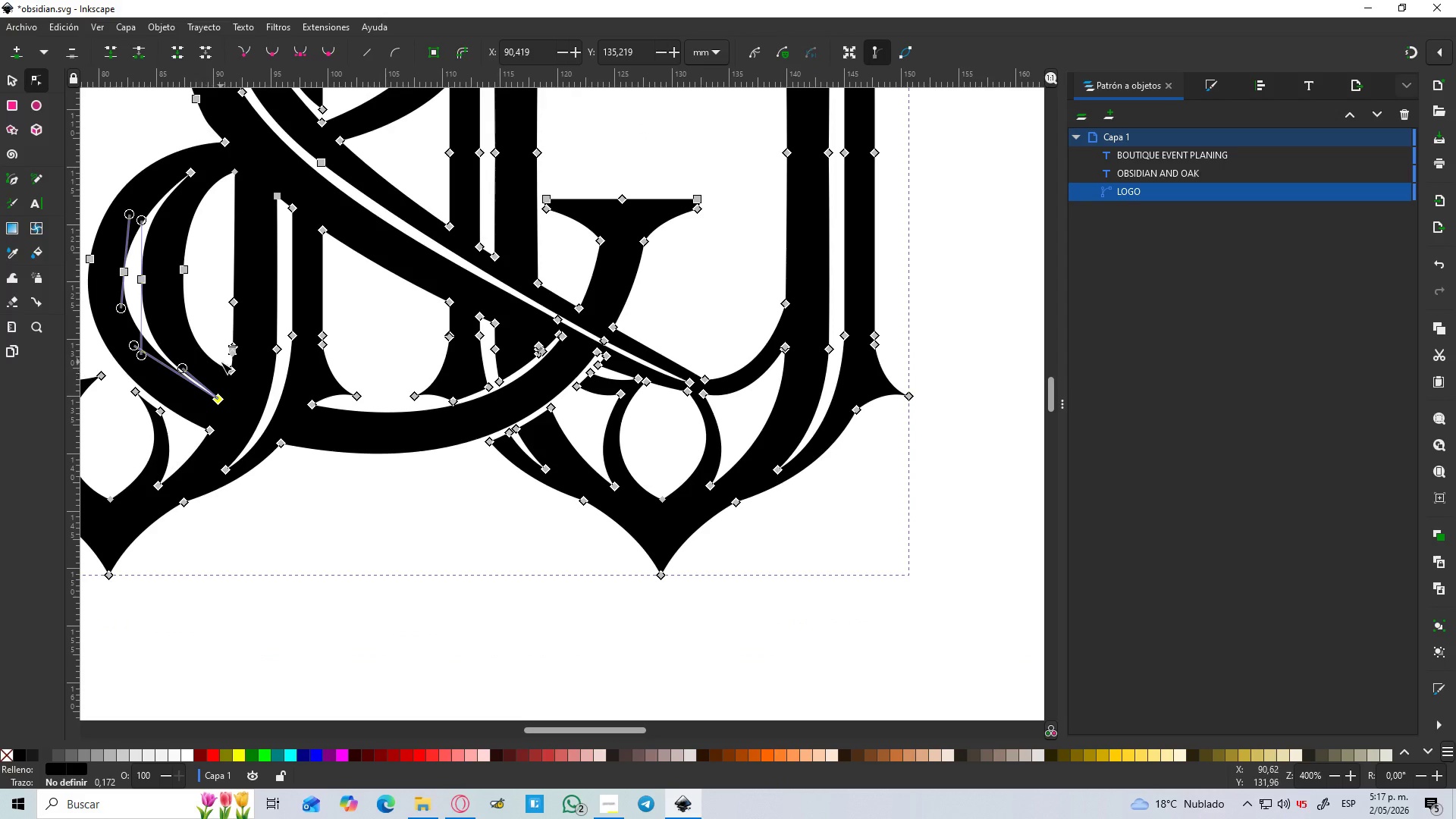 
hold_key(key=ControlLeft, duration=0.91)
scroll: coordinate [274, 360], scroll_direction: up, amount: 3.0
 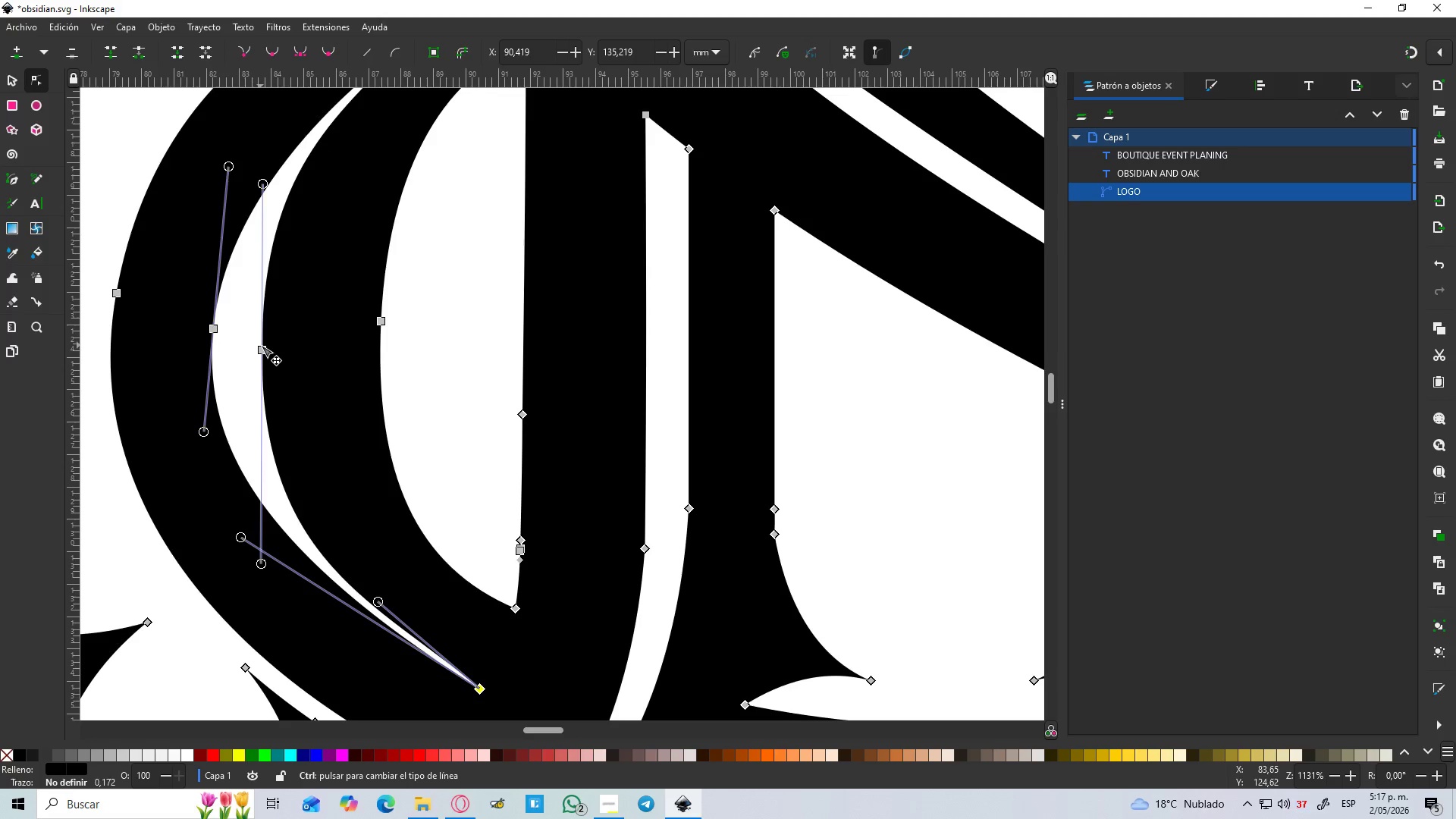 
left_click([428, 380])
 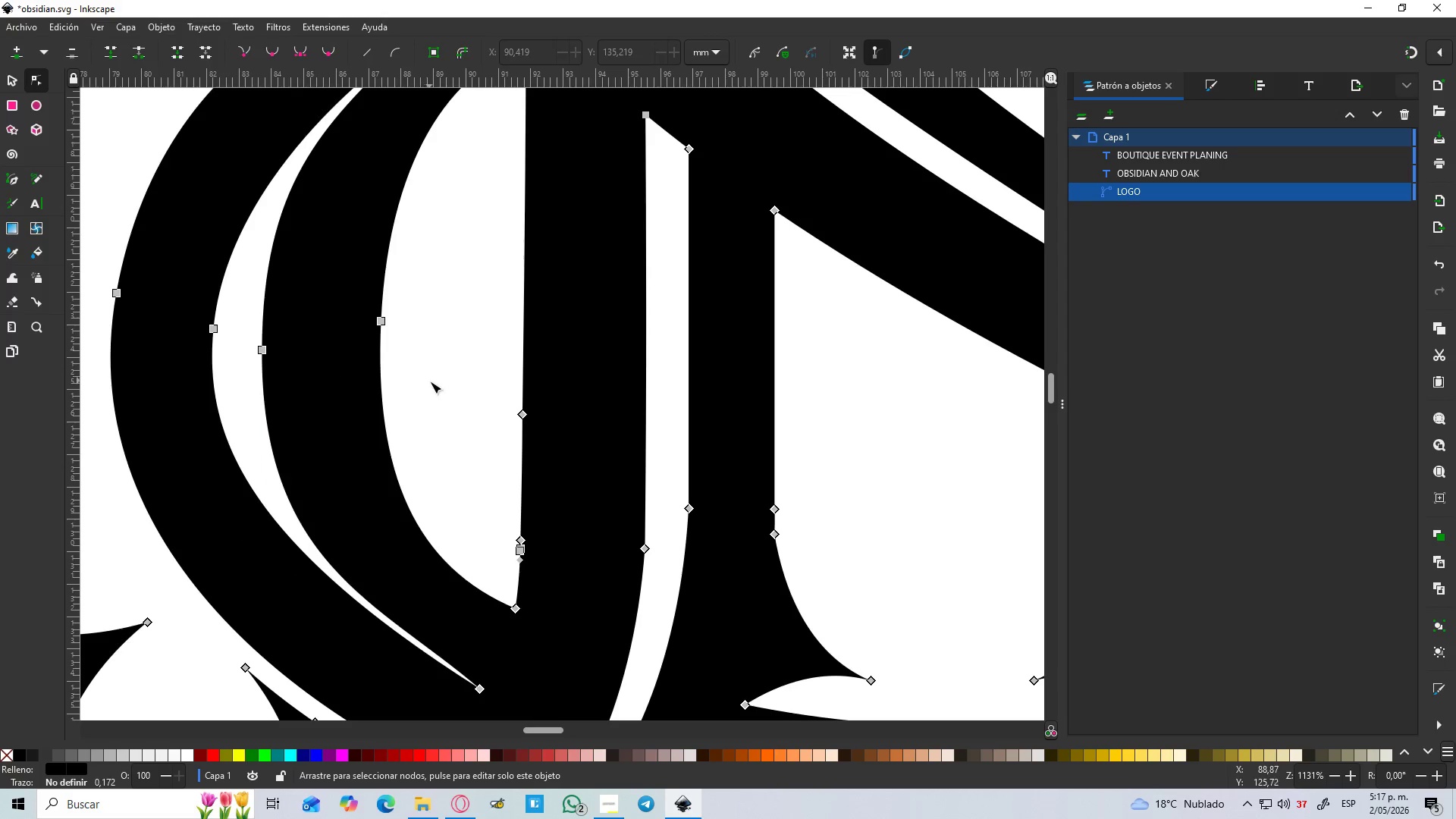 
hold_key(key=ControlLeft, duration=0.98)
scroll: coordinate [431, 384], scroll_direction: down, amount: 4.0
 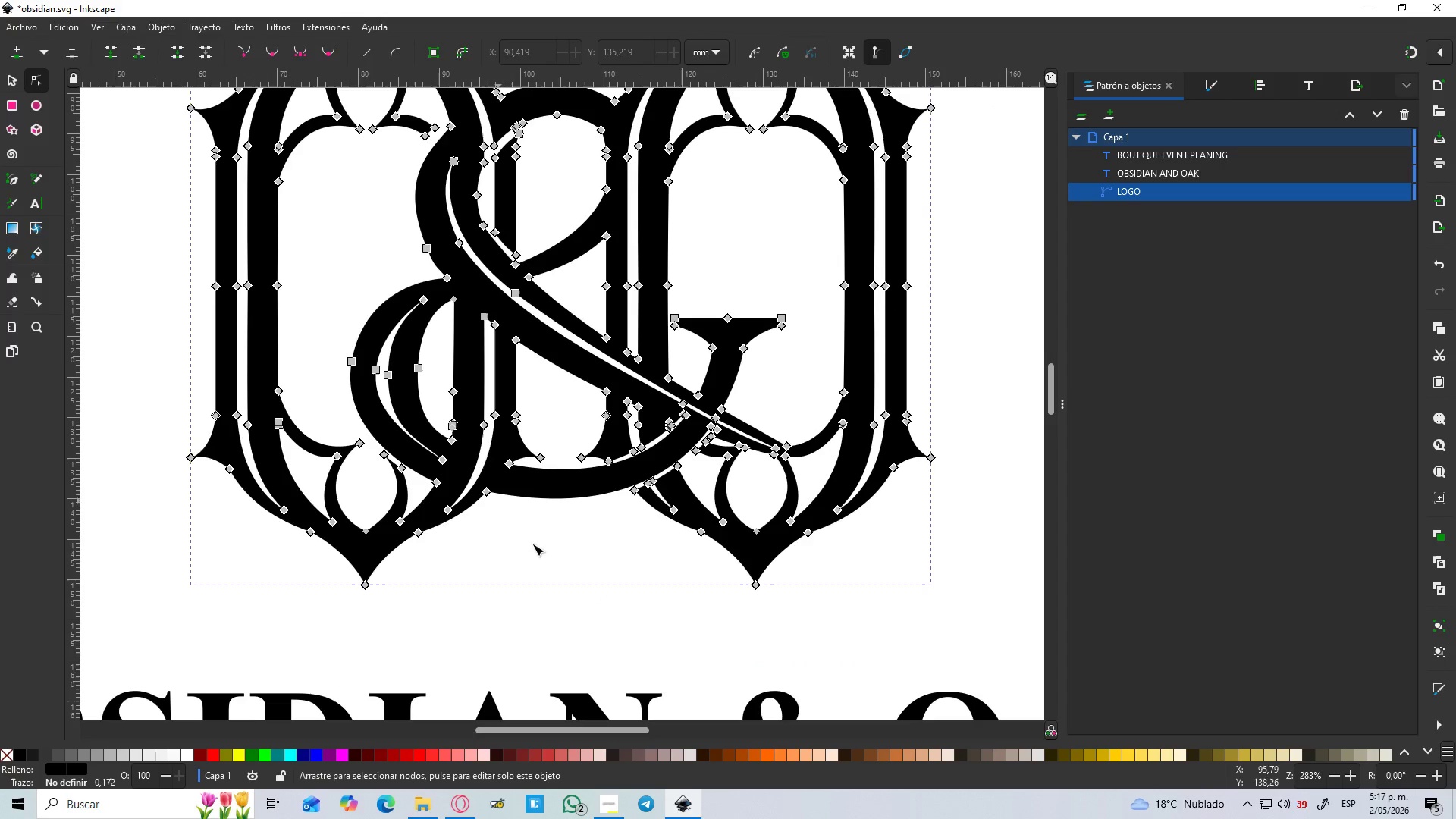 
left_click([554, 563])
 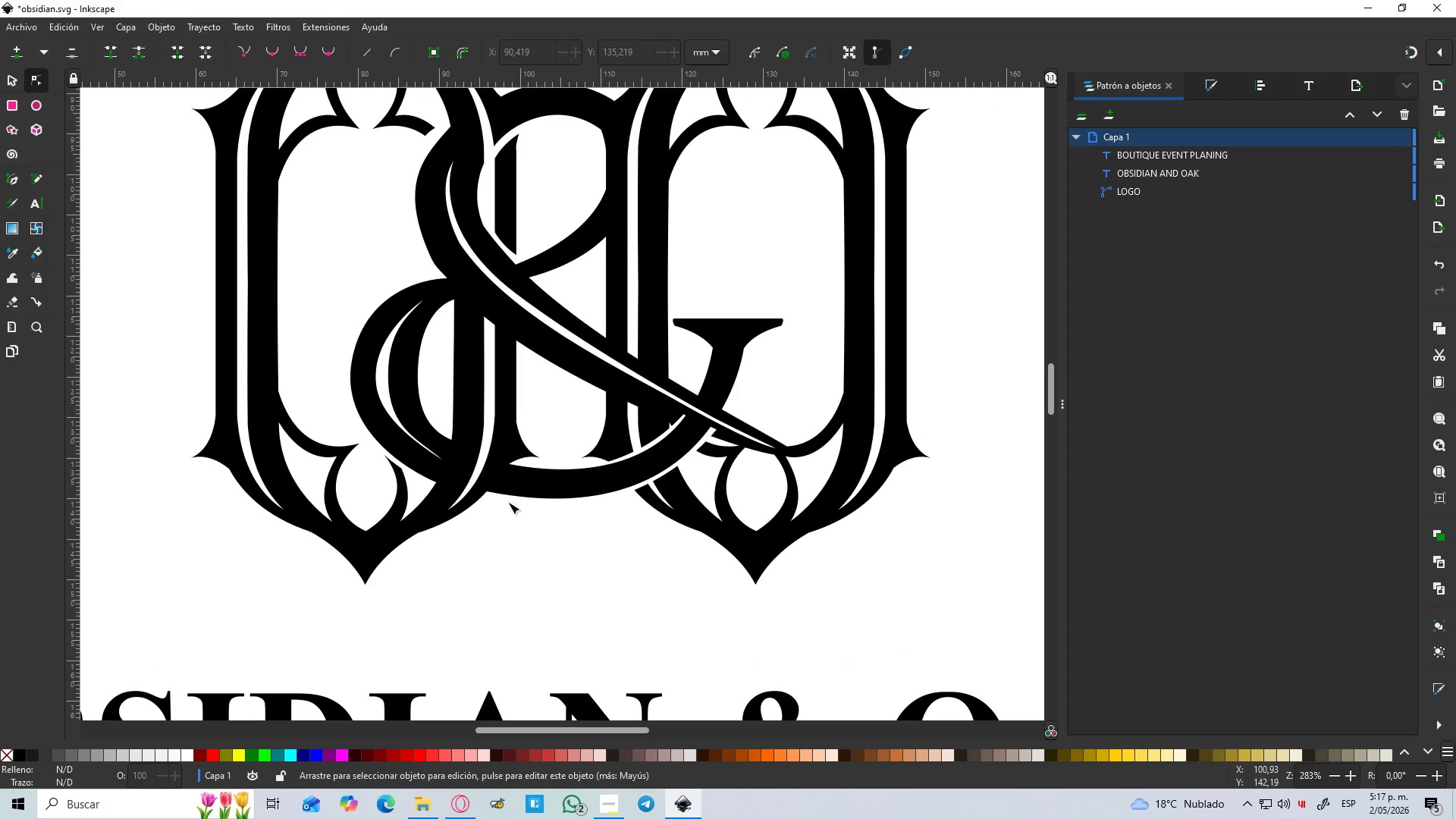 
hold_key(key=ControlLeft, duration=0.67)
 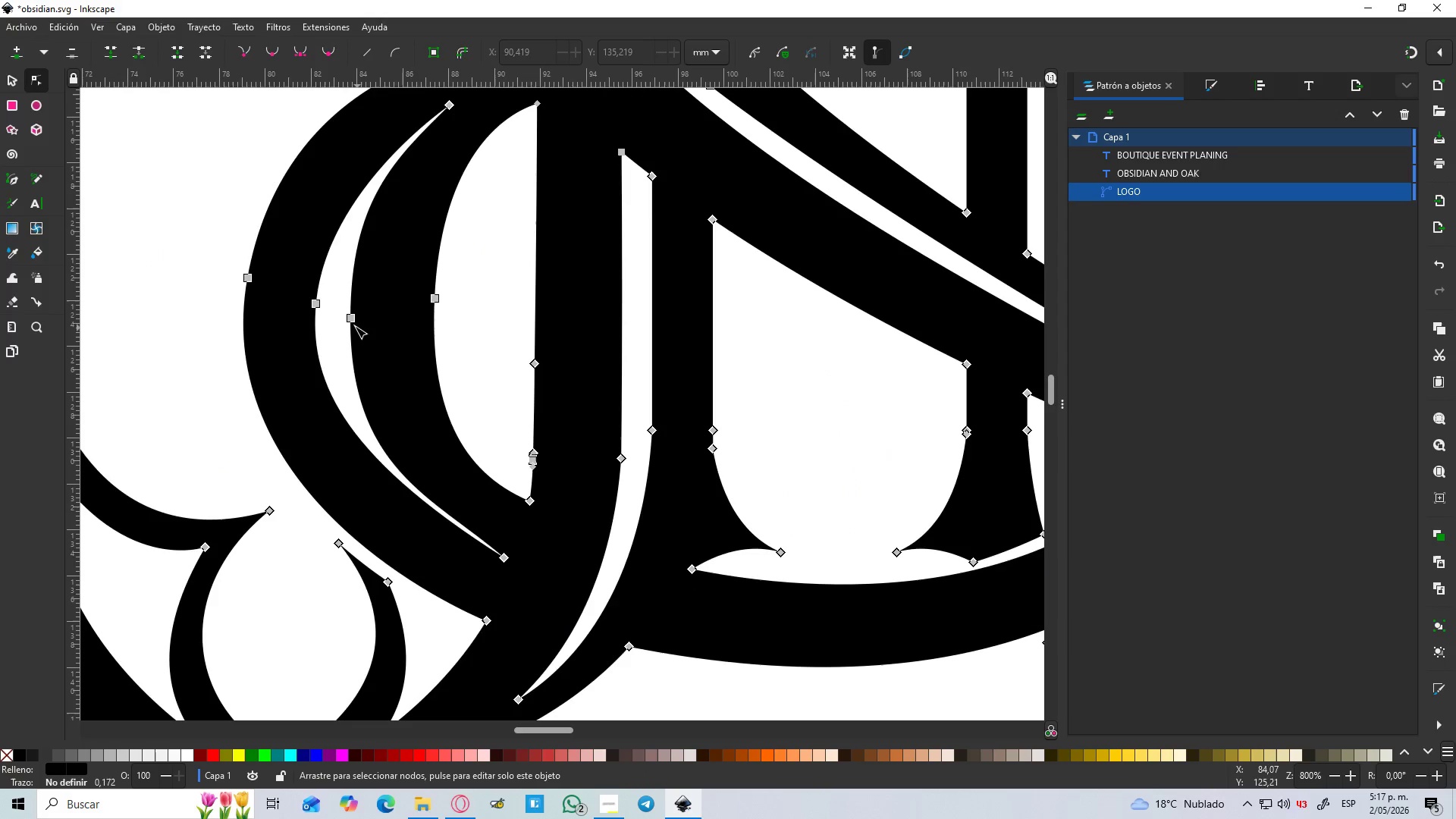 
left_click([374, 350])
 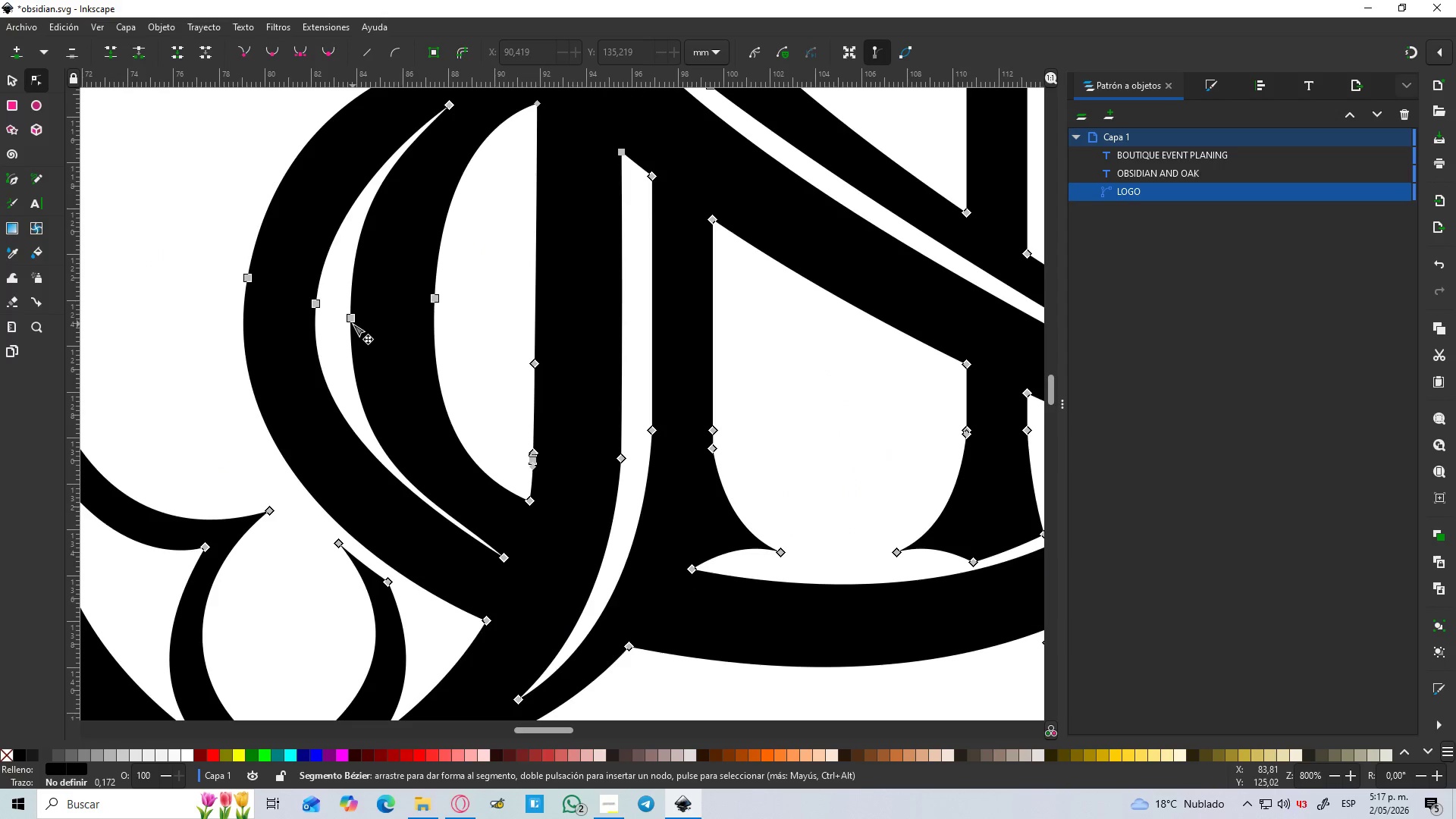 
scroll: coordinate [409, 406], scroll_direction: up, amount: 3.0
 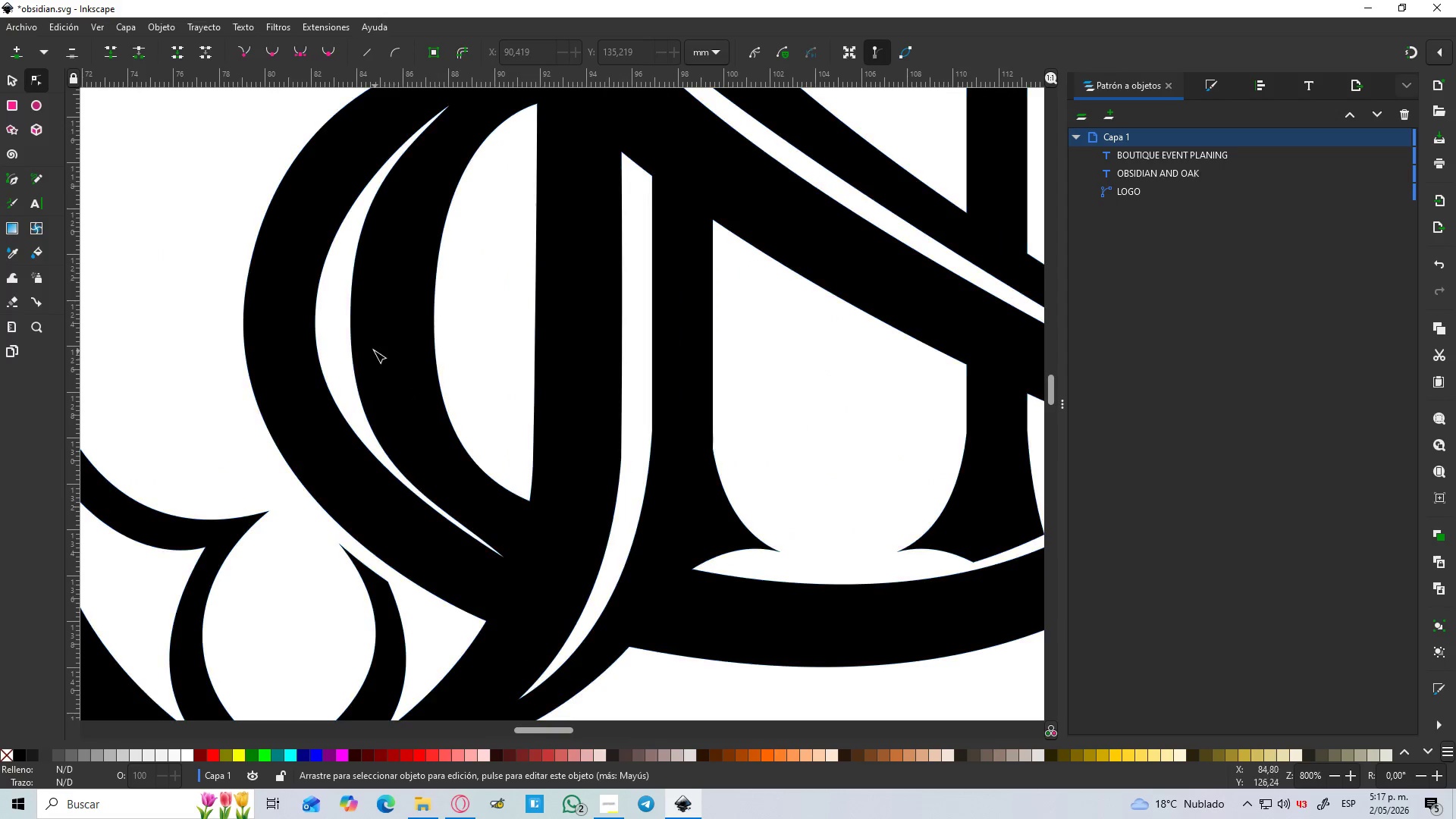 
left_click([352, 322])
 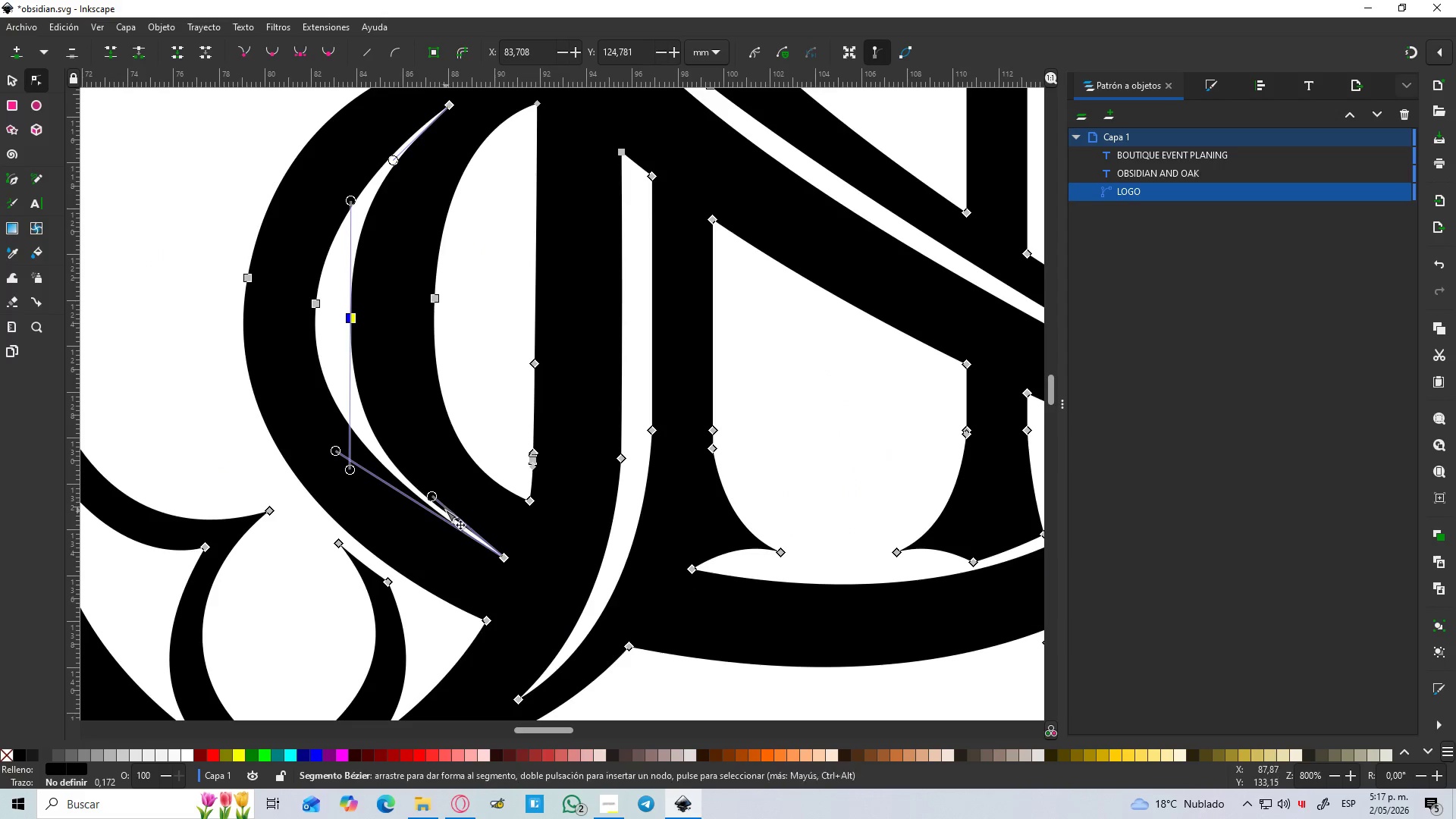 
left_click_drag(start_coordinate=[431, 498], to_coordinate=[375, 420])
 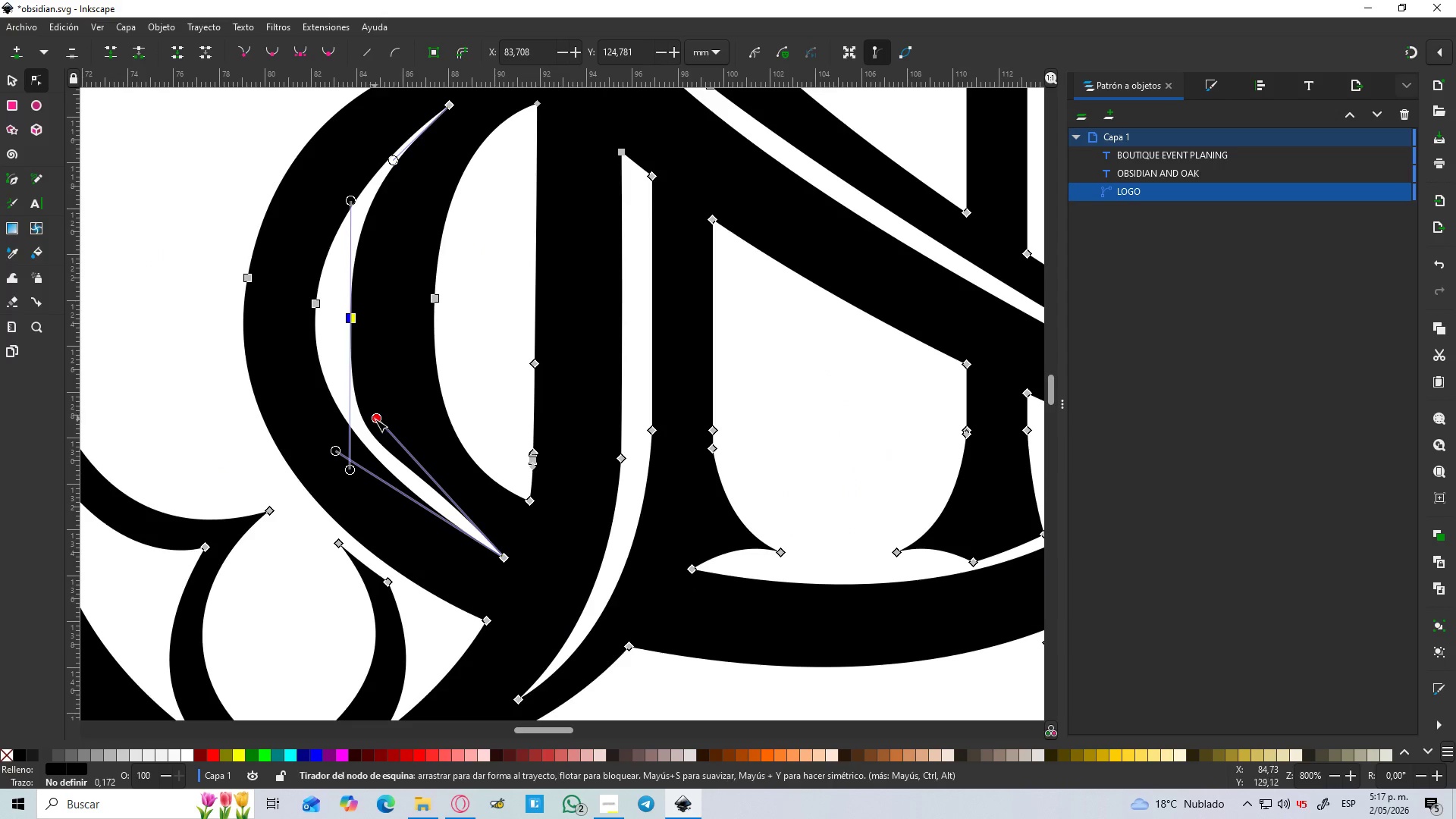 
left_click_drag(start_coordinate=[378, 421], to_coordinate=[350, 409])
 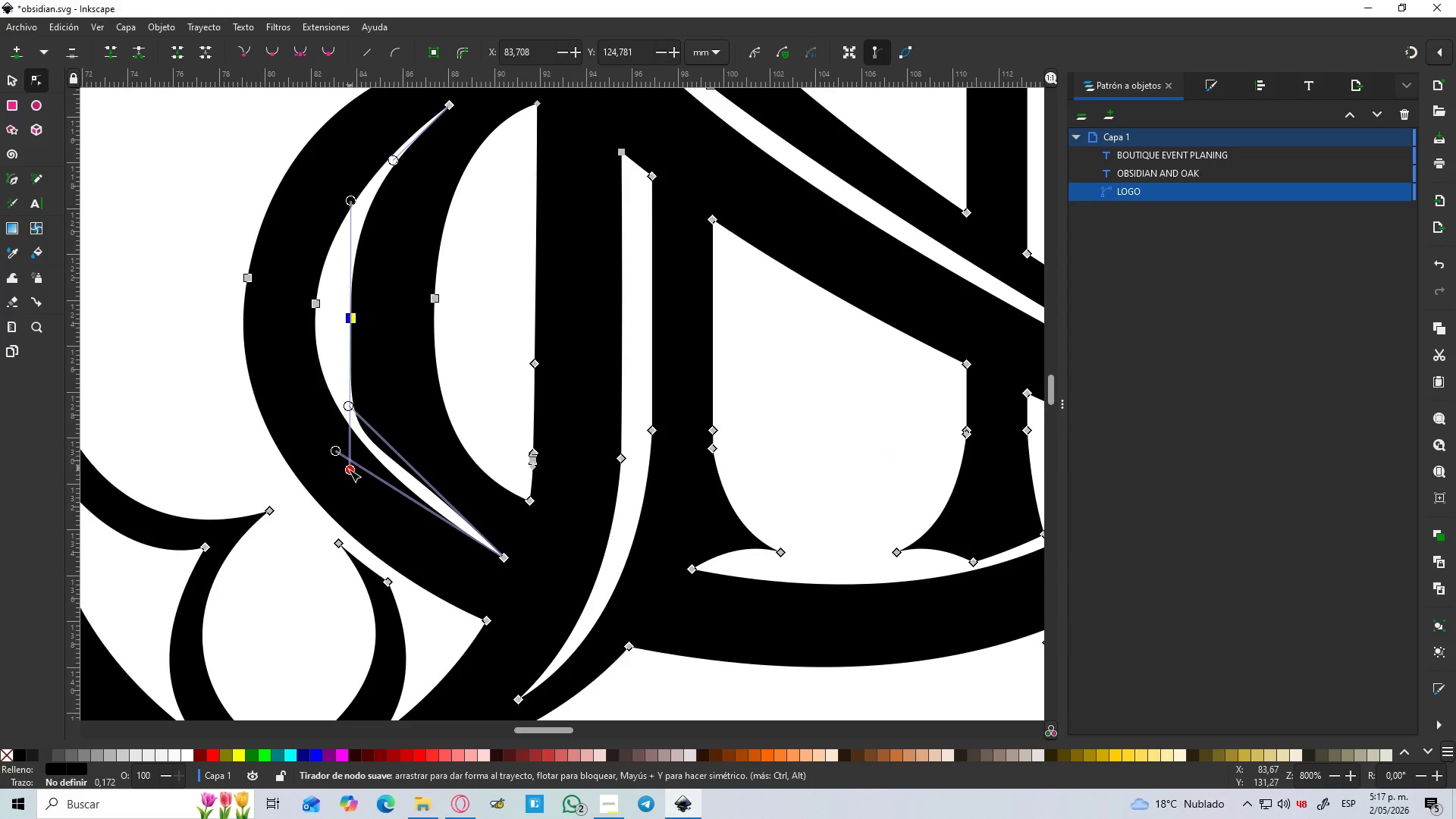 
left_click_drag(start_coordinate=[349, 469], to_coordinate=[347, 384])
 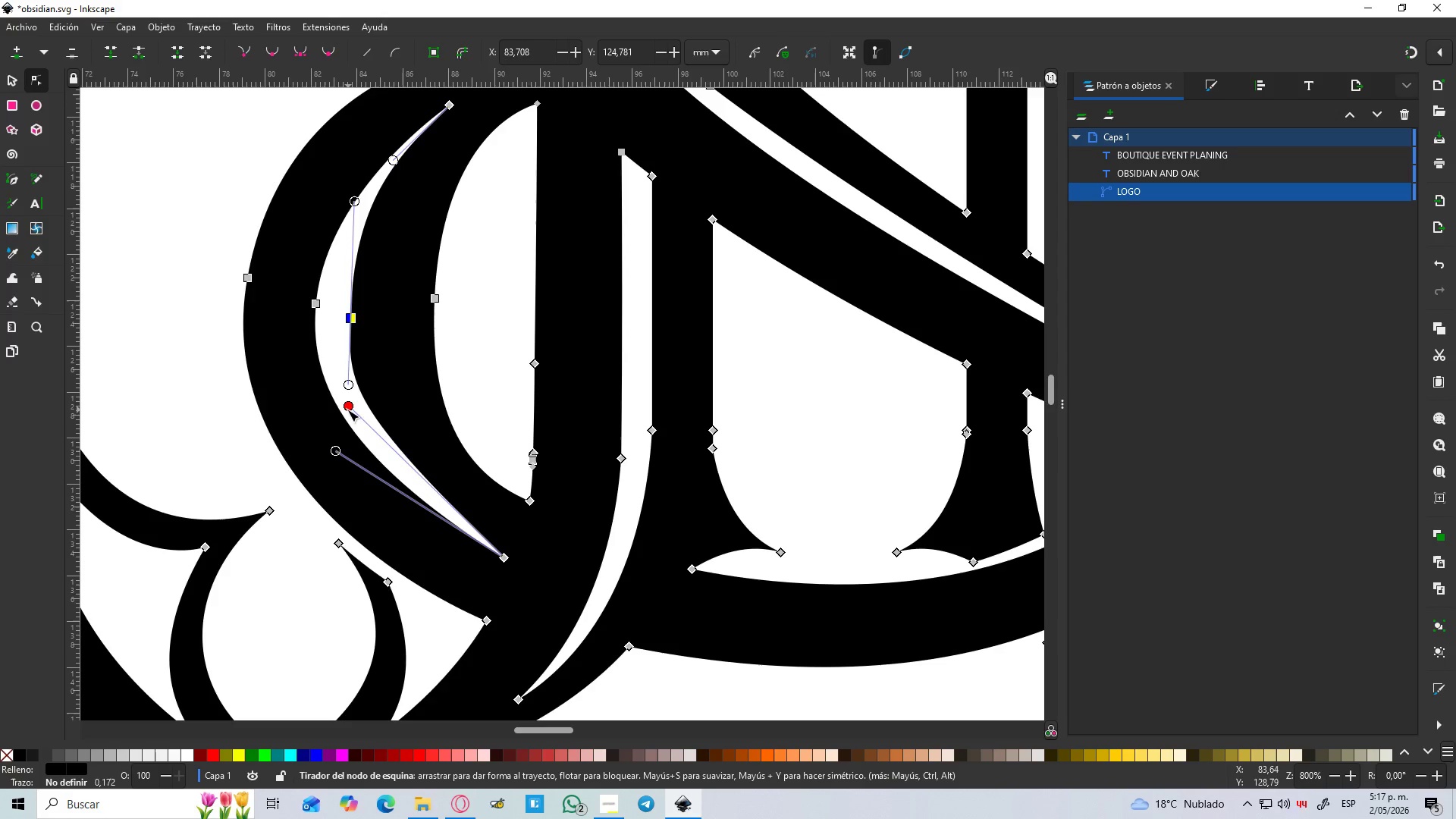 
left_click_drag(start_coordinate=[347, 409], to_coordinate=[347, 424])
 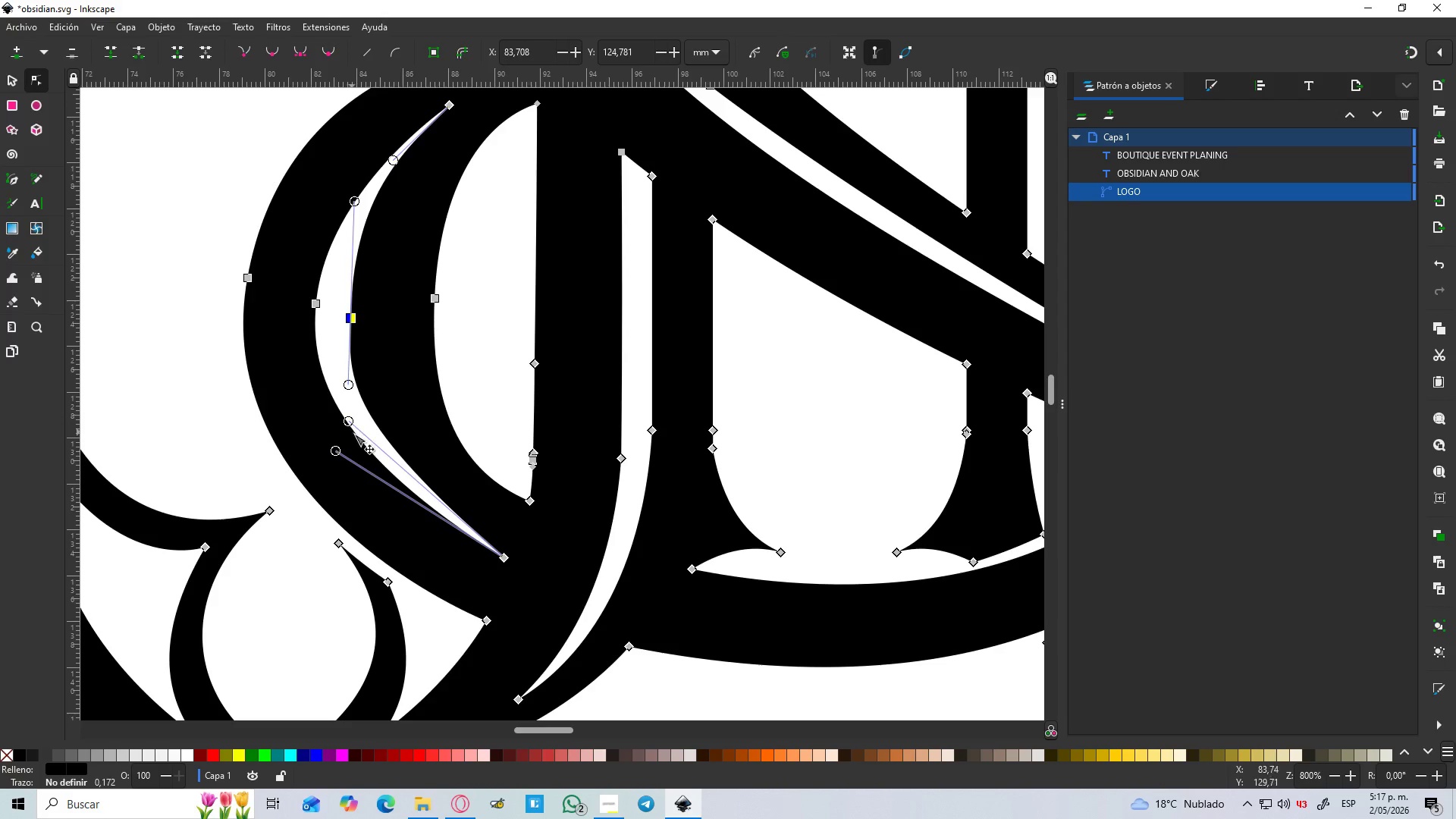 
hold_key(key=ControlLeft, duration=0.44)
scroll: coordinate [356, 434], scroll_direction: down, amount: 2.0
 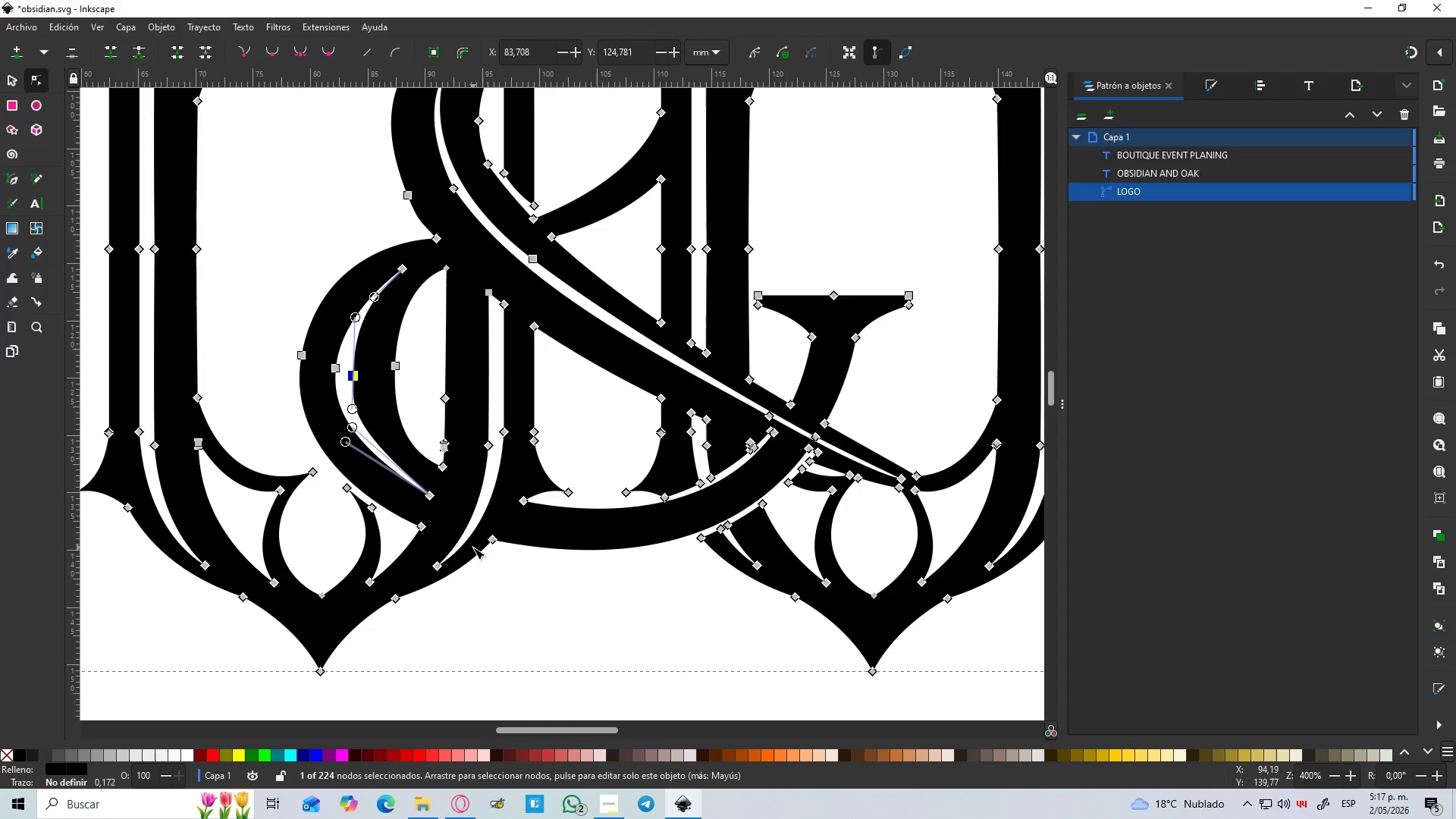 
double_click([502, 579])
 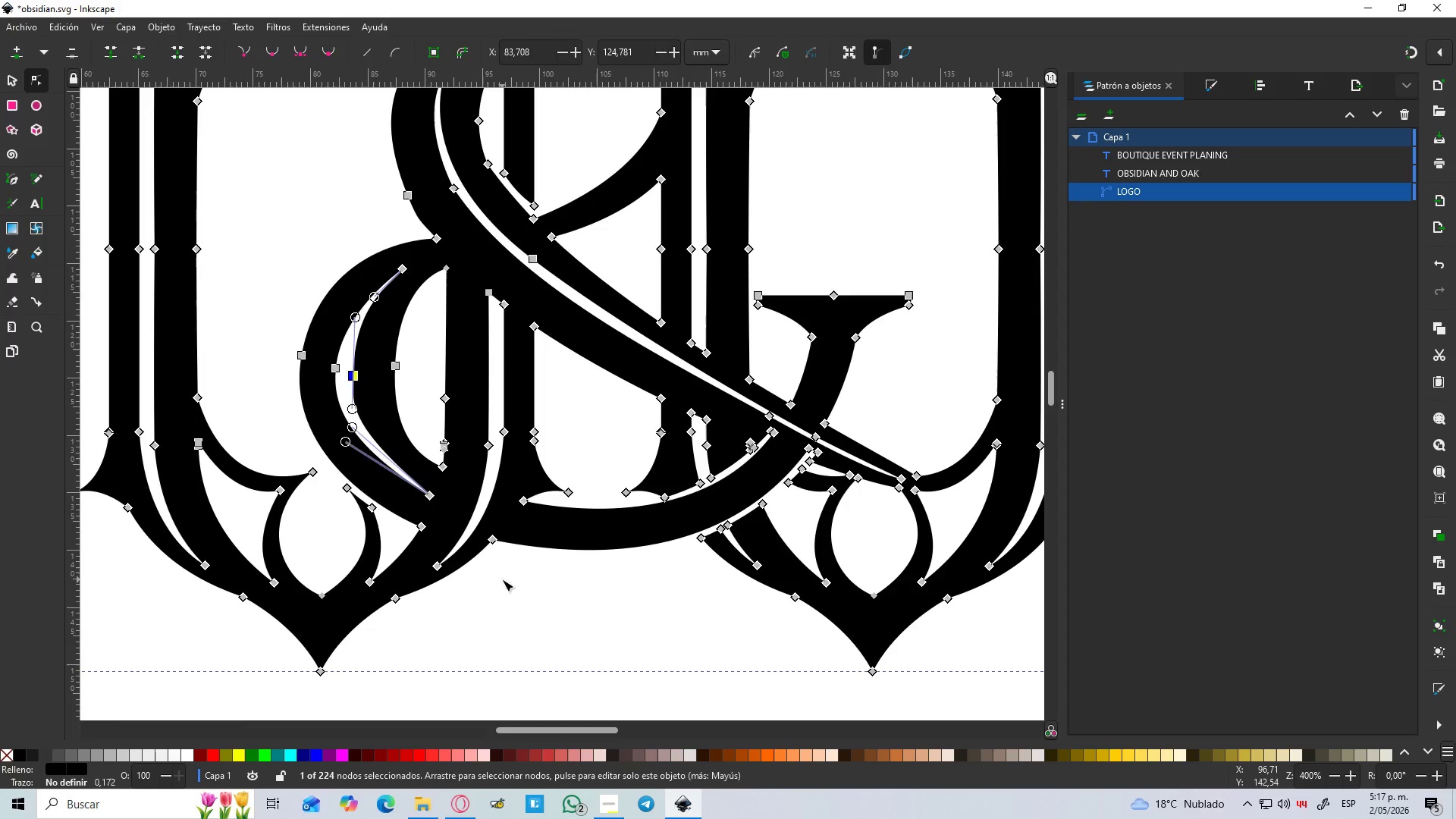 
triple_click([502, 579])
 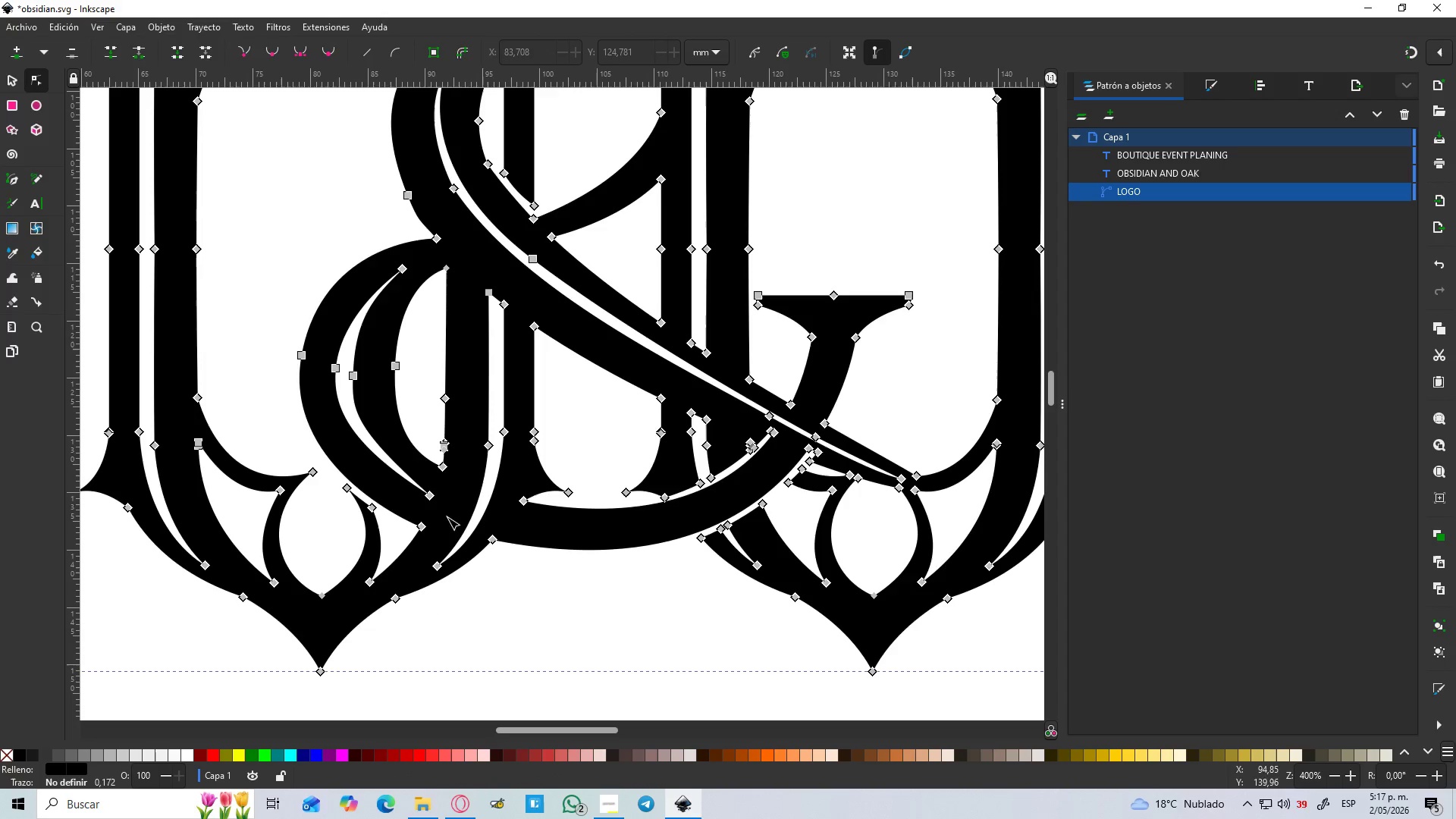 
hold_key(key=ControlLeft, duration=0.58)
 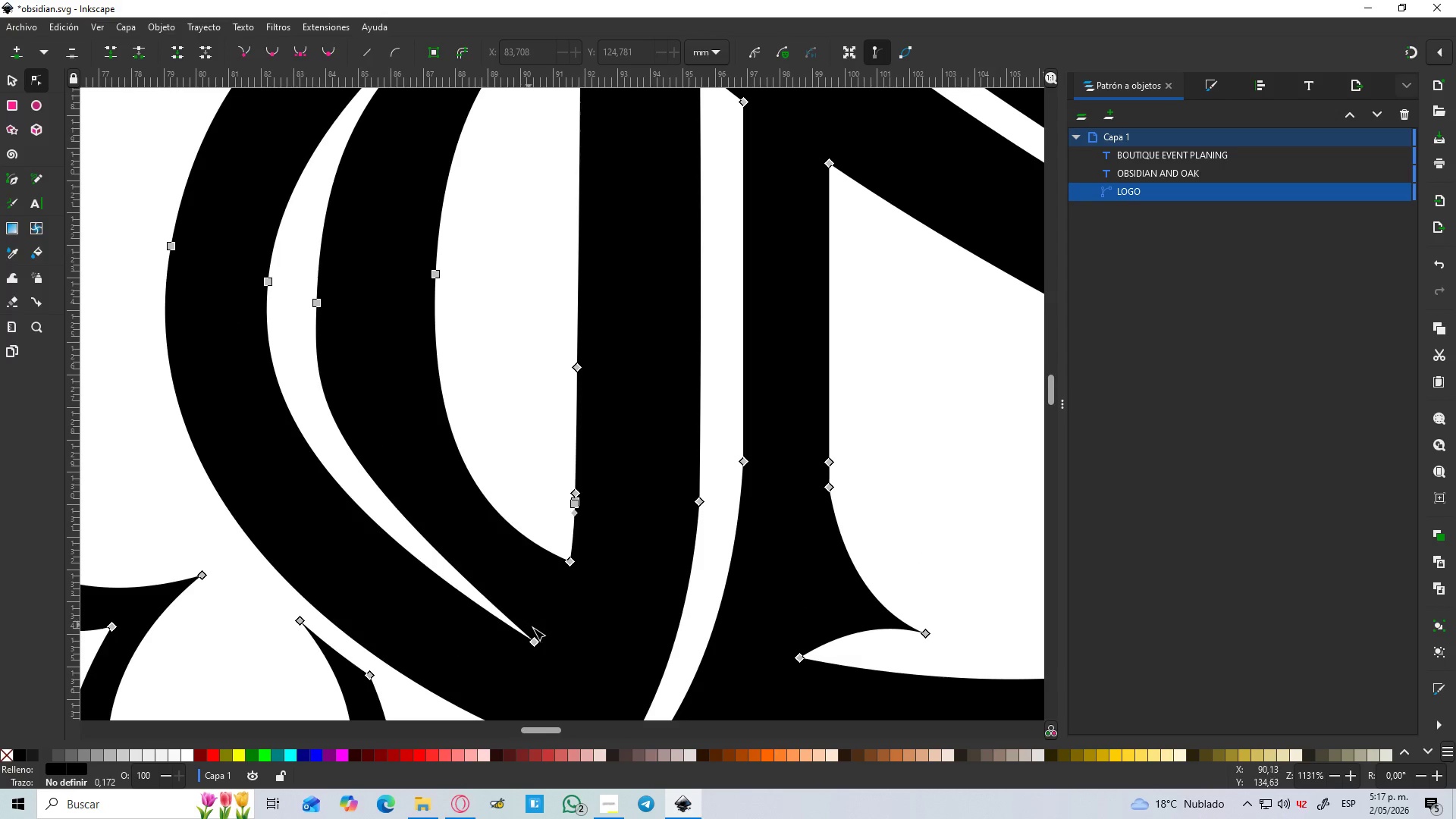 
hold_key(key=ControlLeft, duration=3.47)
 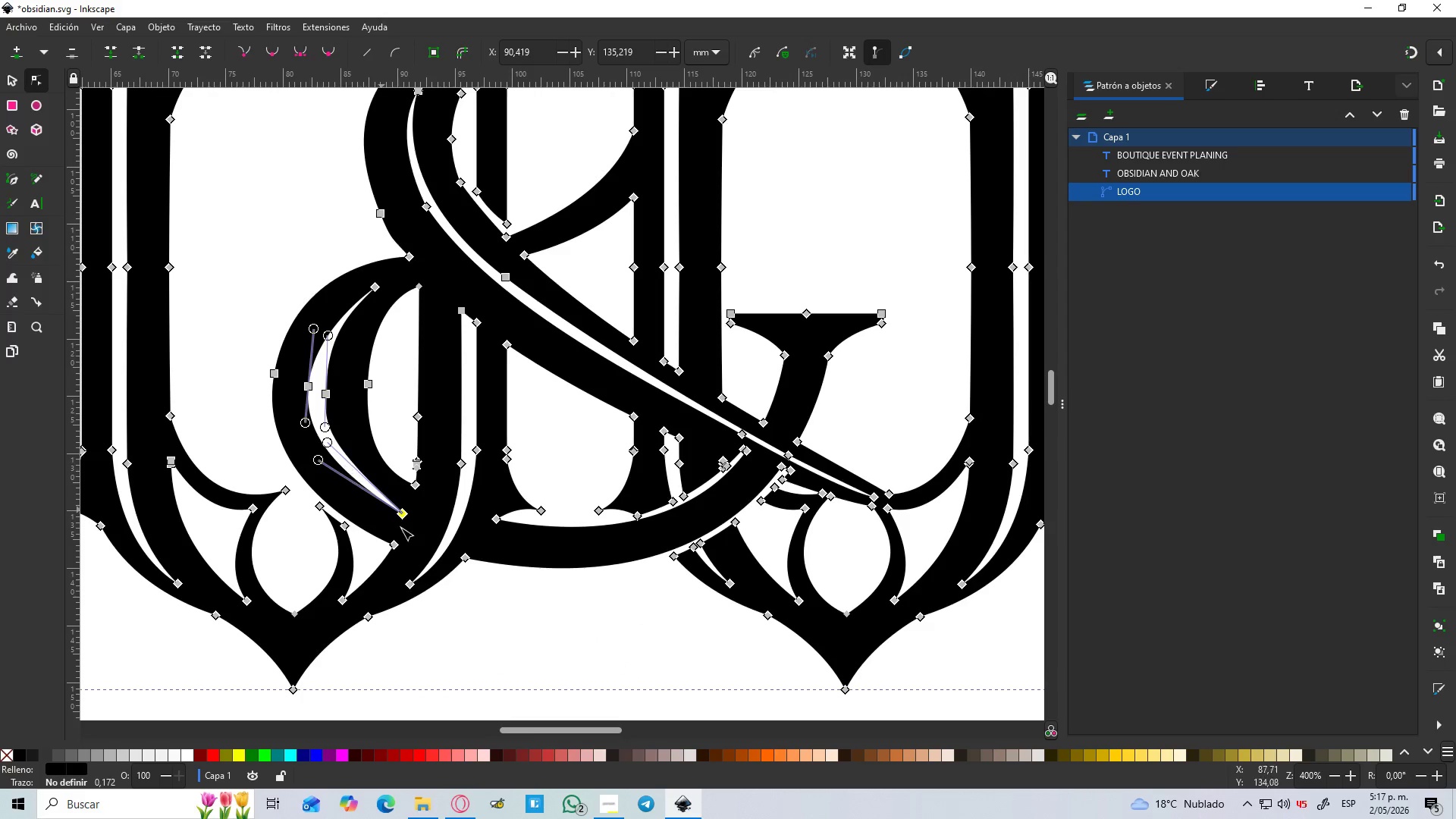 
scroll: coordinate [373, 416], scroll_direction: up, amount: 3.0
 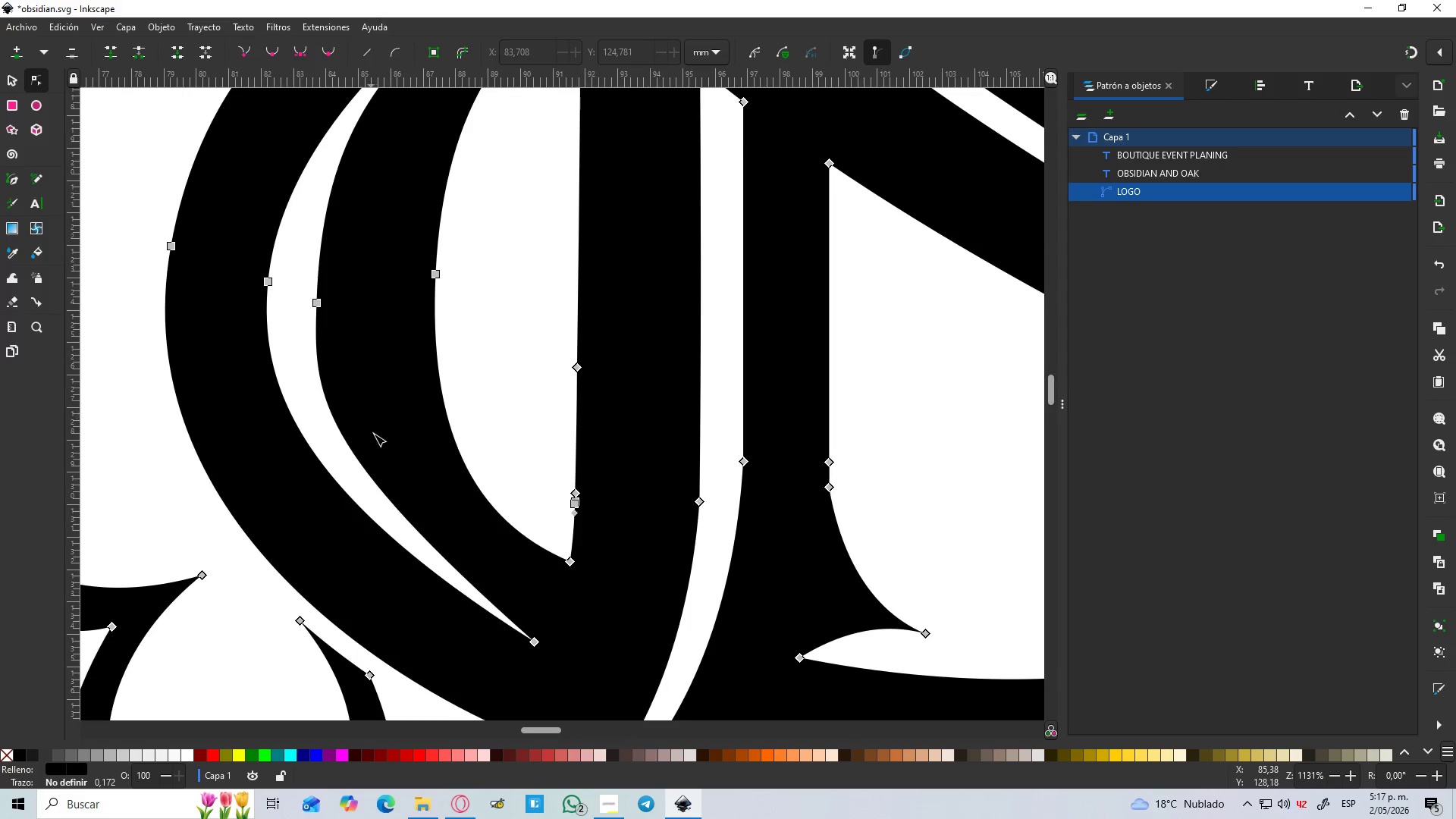 
left_click([538, 646])
 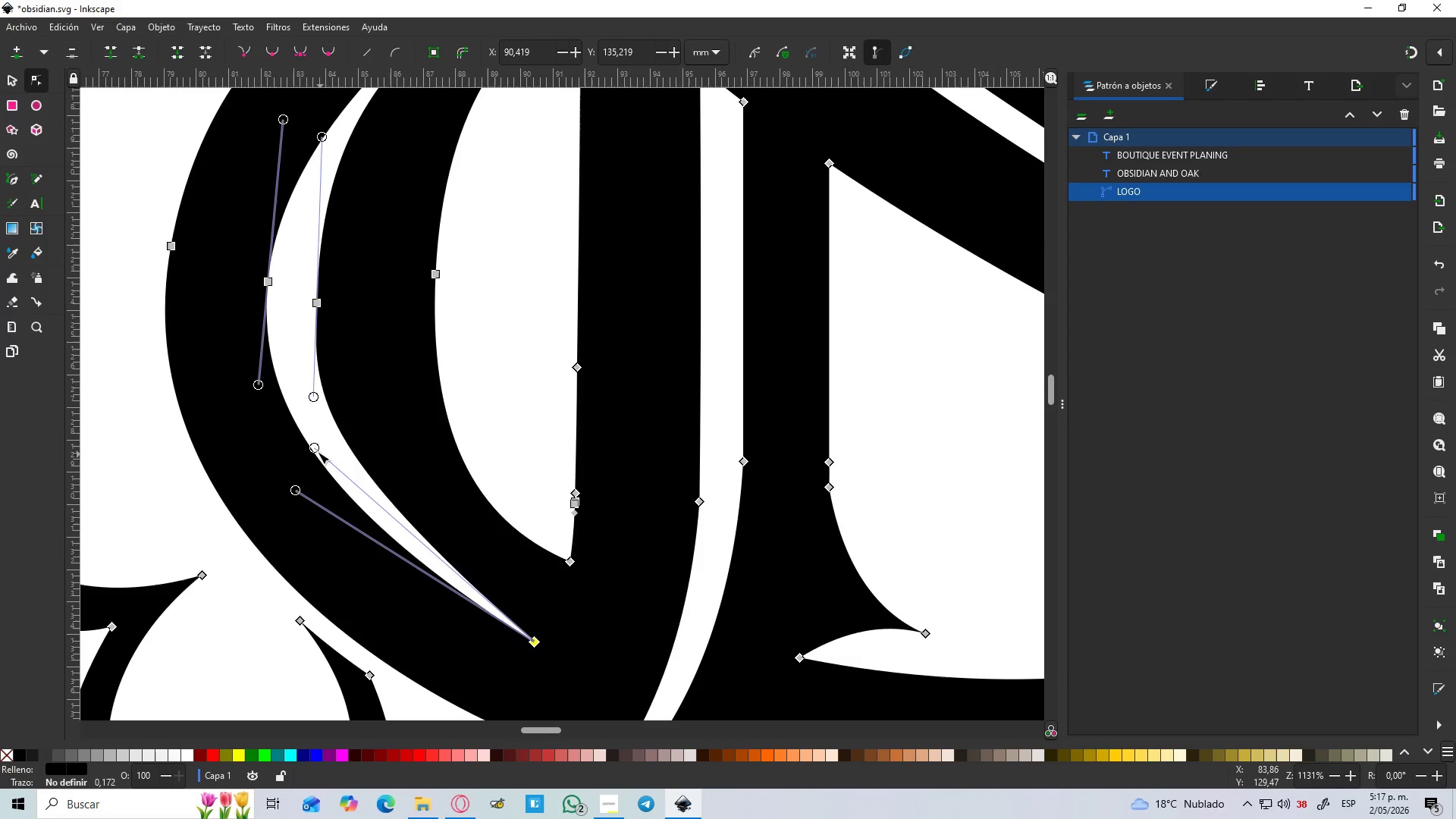 
left_click_drag(start_coordinate=[312, 448], to_coordinate=[318, 440])
 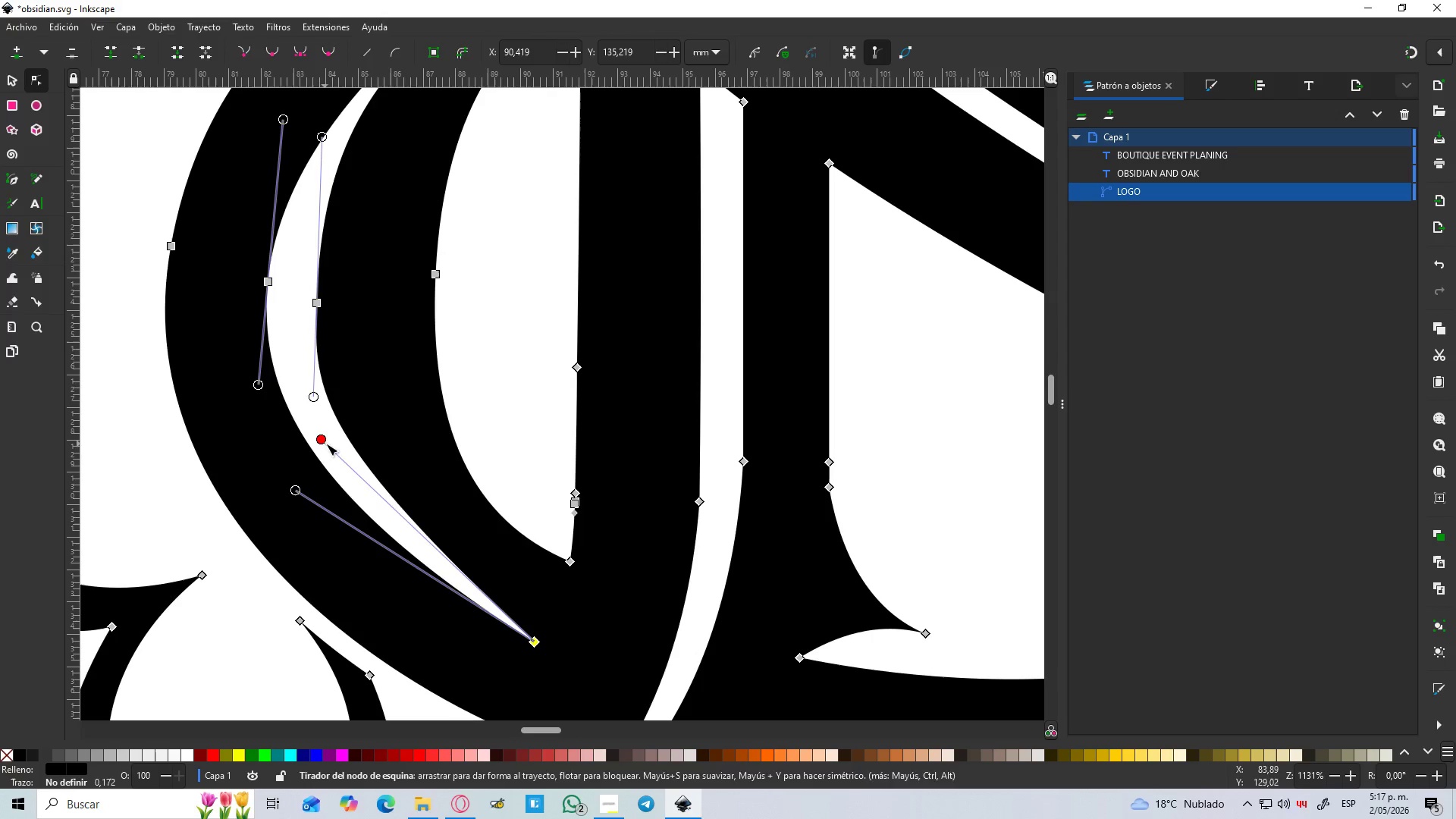 
hold_key(key=ControlLeft, duration=0.58)
 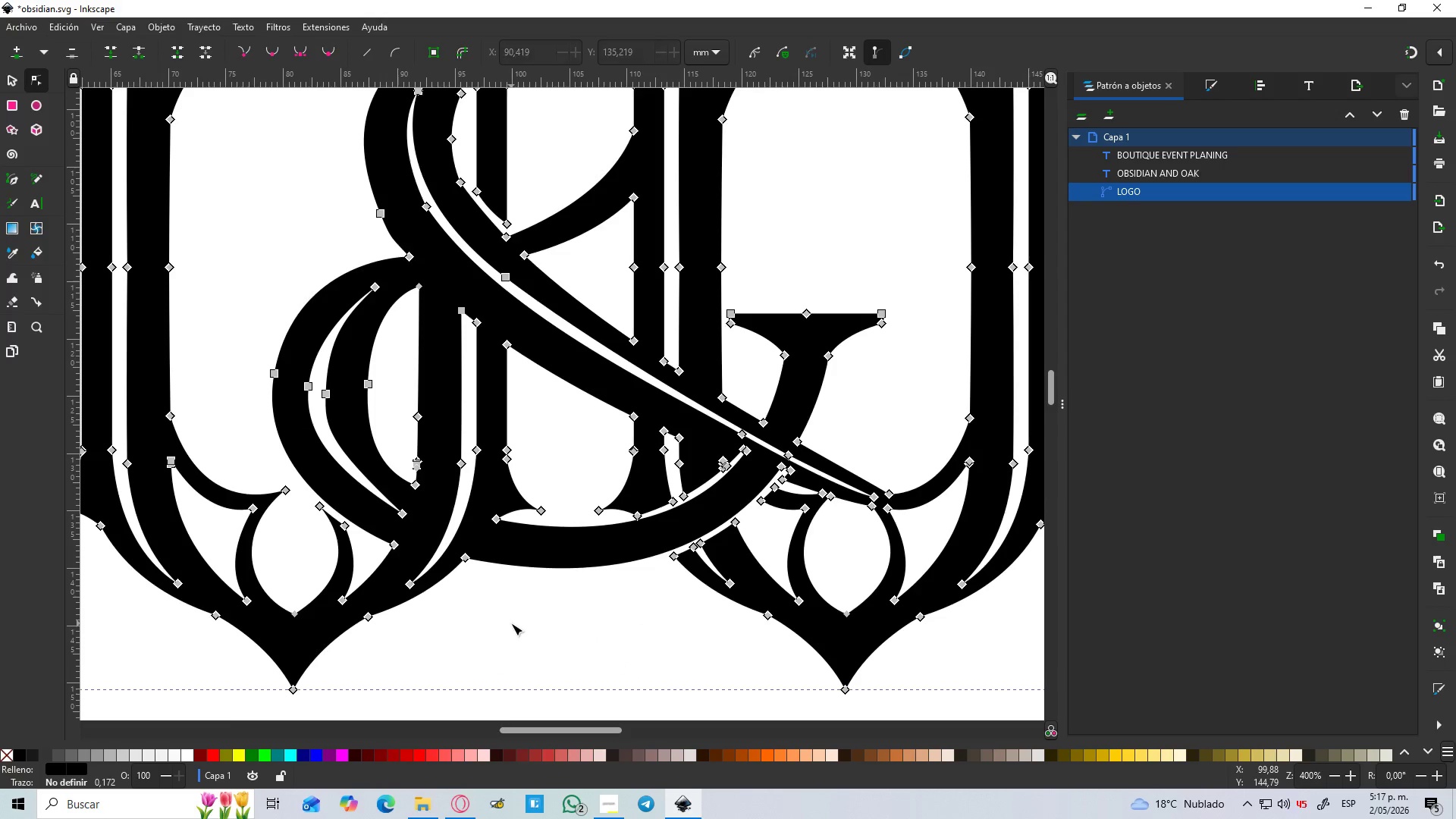 
hold_key(key=ControlLeft, duration=1.5)
 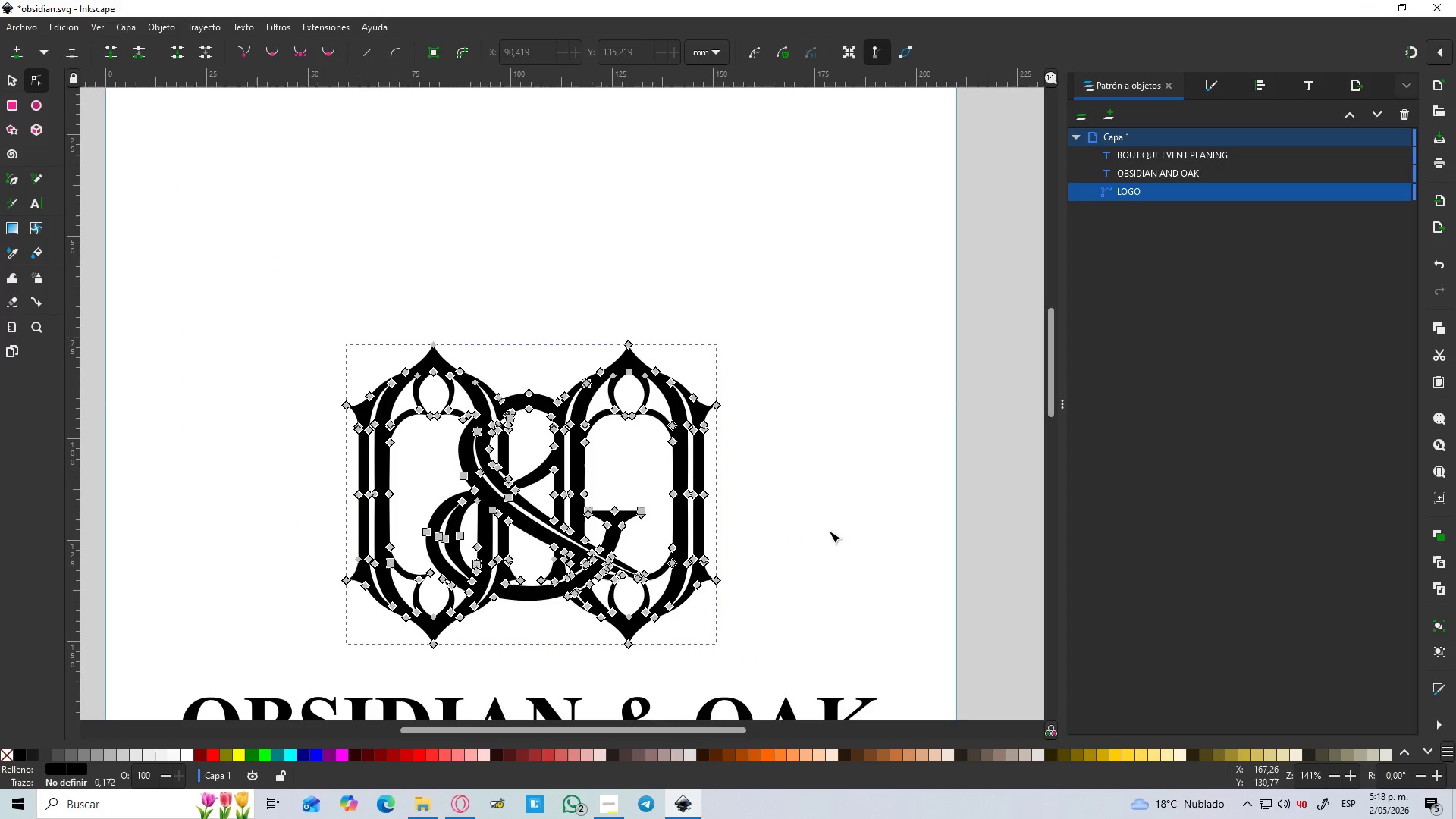 
scroll: coordinate [331, 444], scroll_direction: down, amount: 3.0
 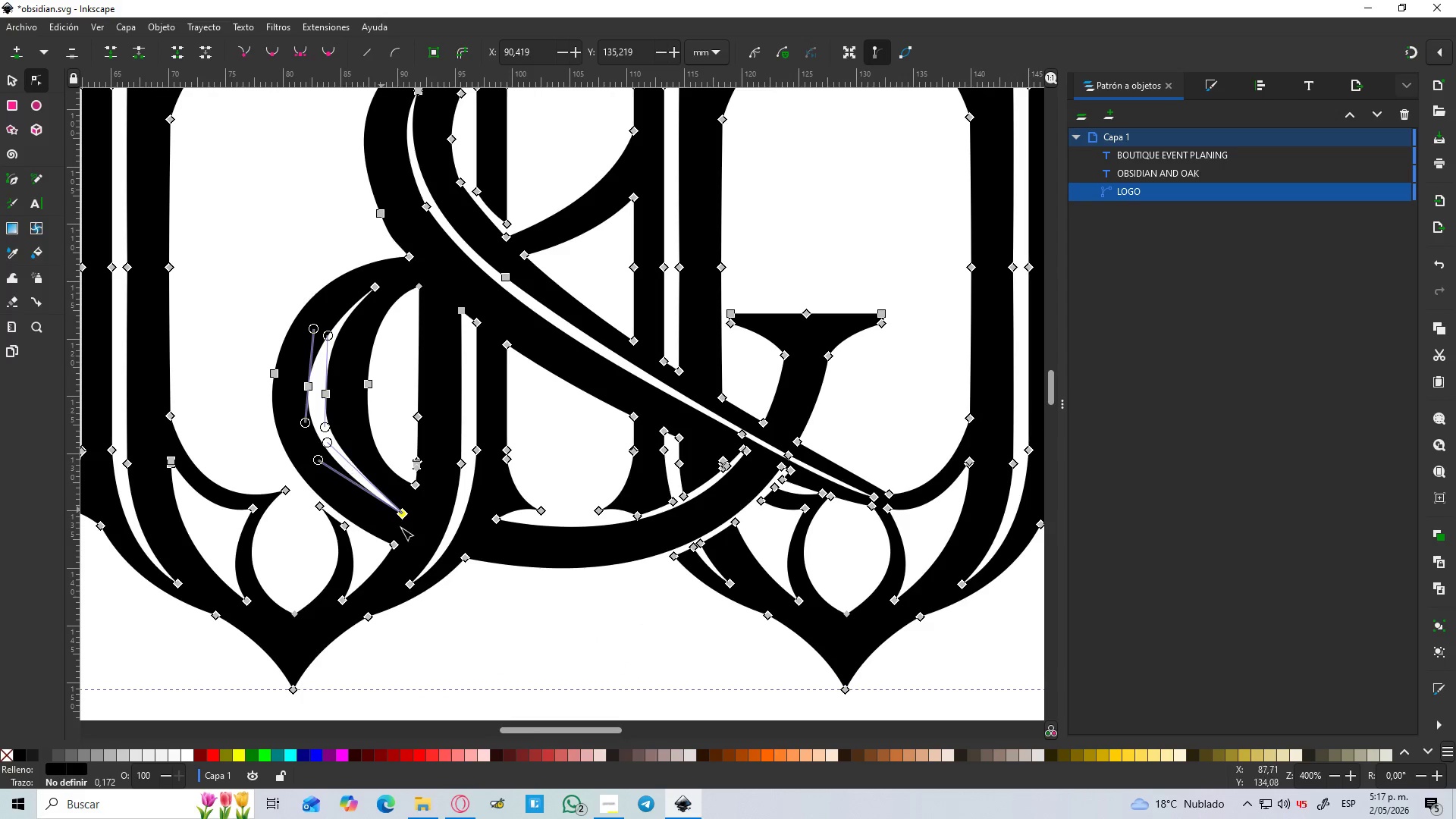 
double_click([511, 623])
 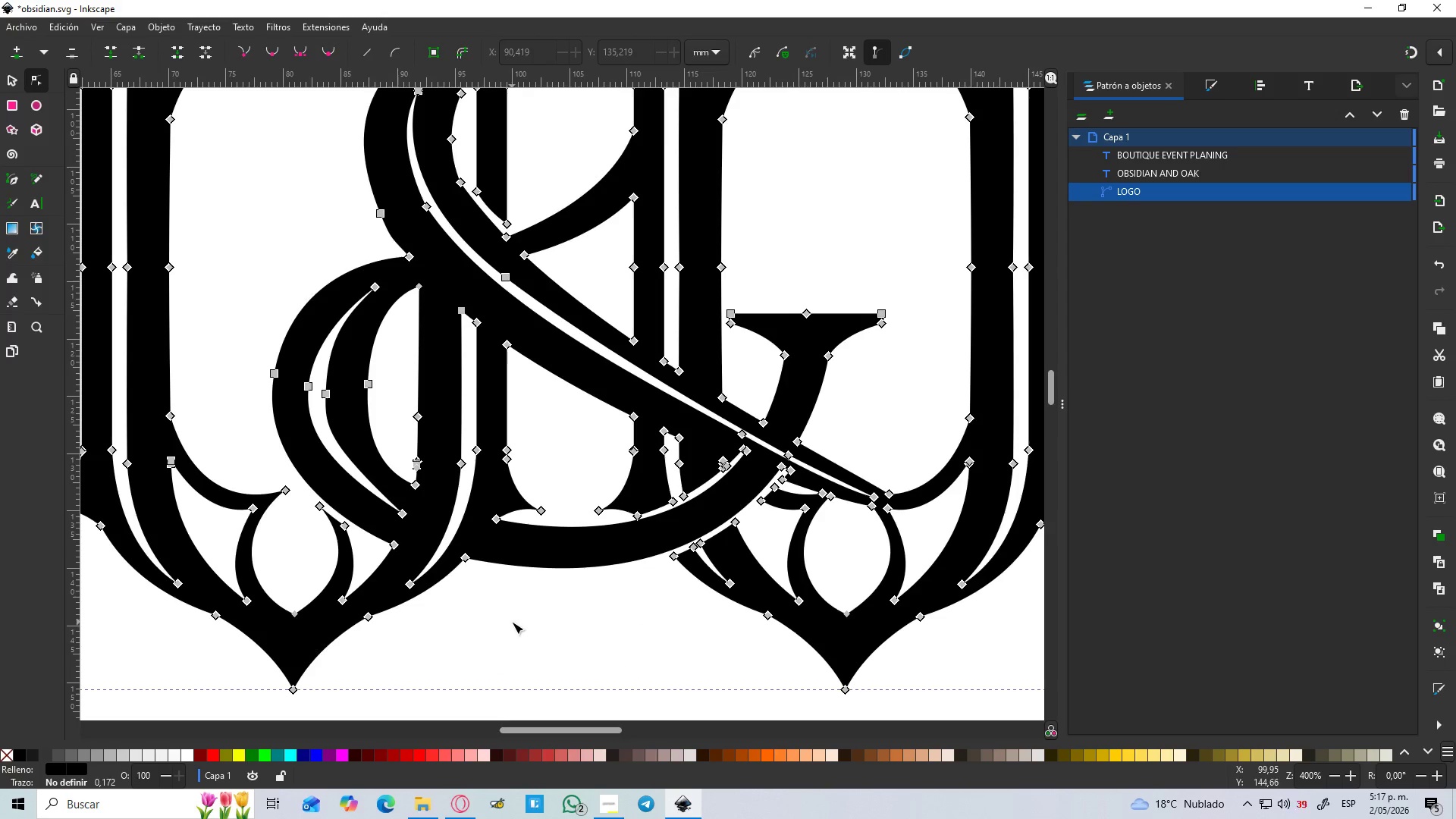 
key(Control+ControlLeft)
 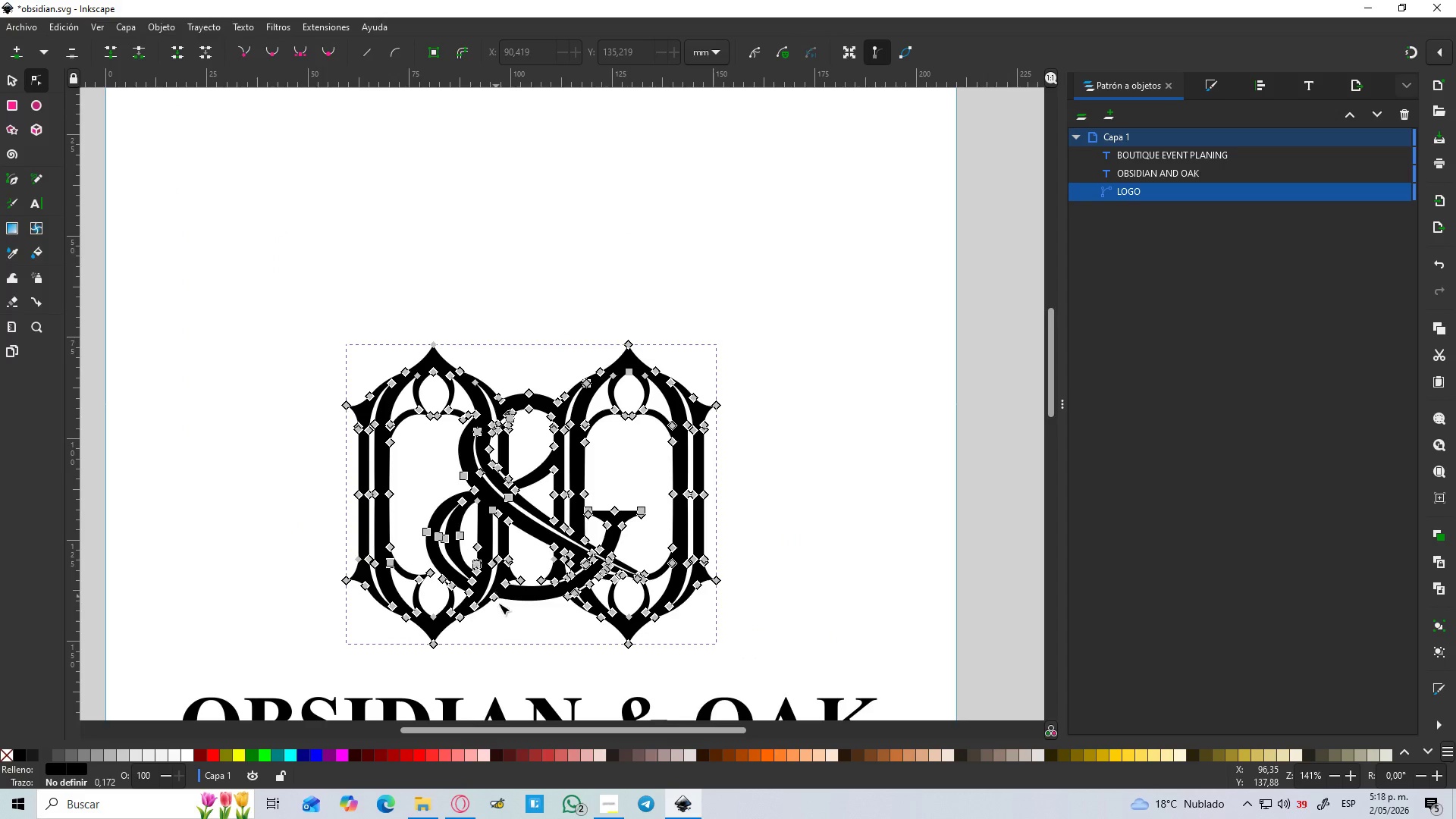 
key(Control+ControlLeft)
 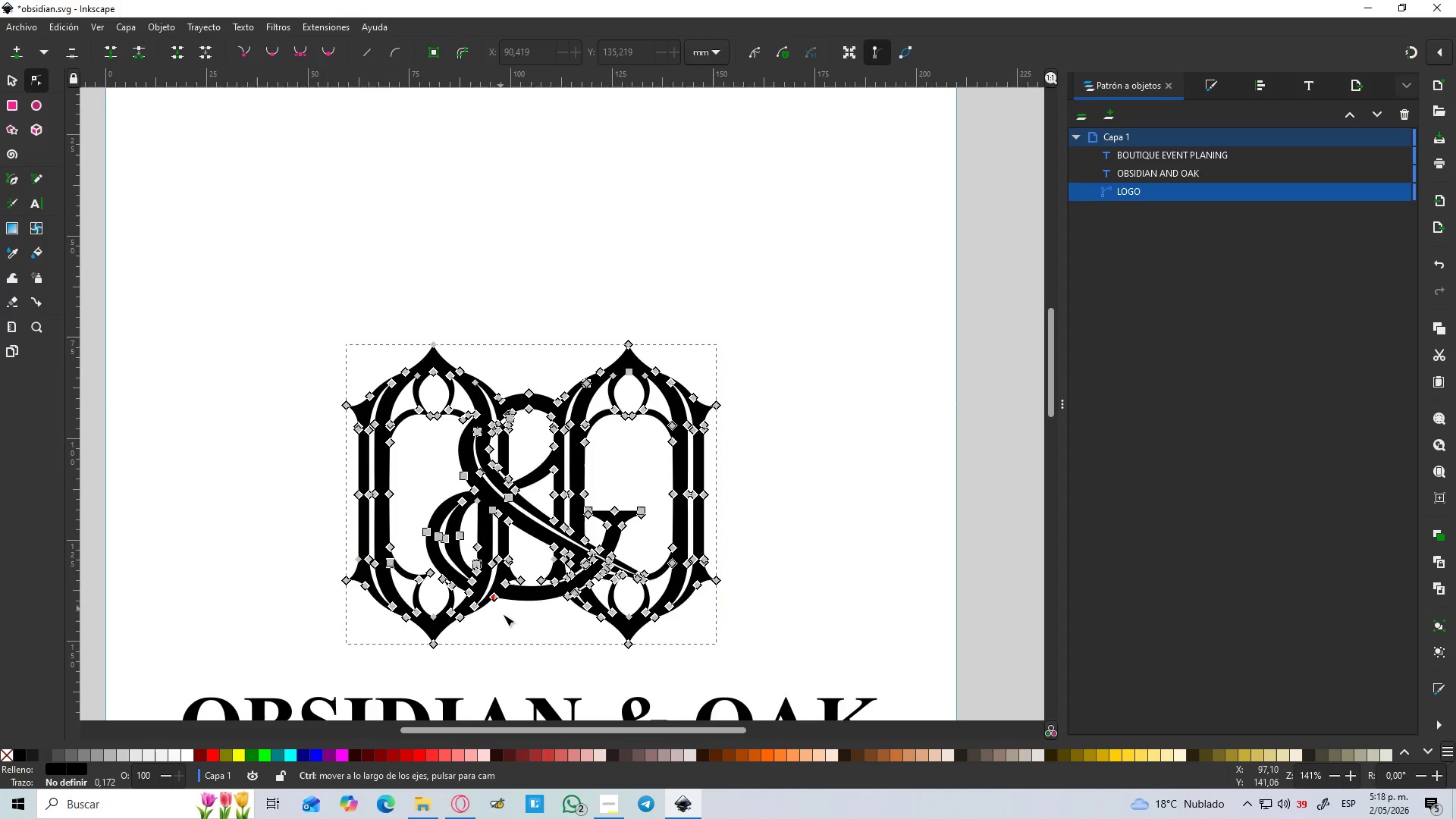 
scroll: coordinate [507, 615], scroll_direction: down, amount: 3.0
 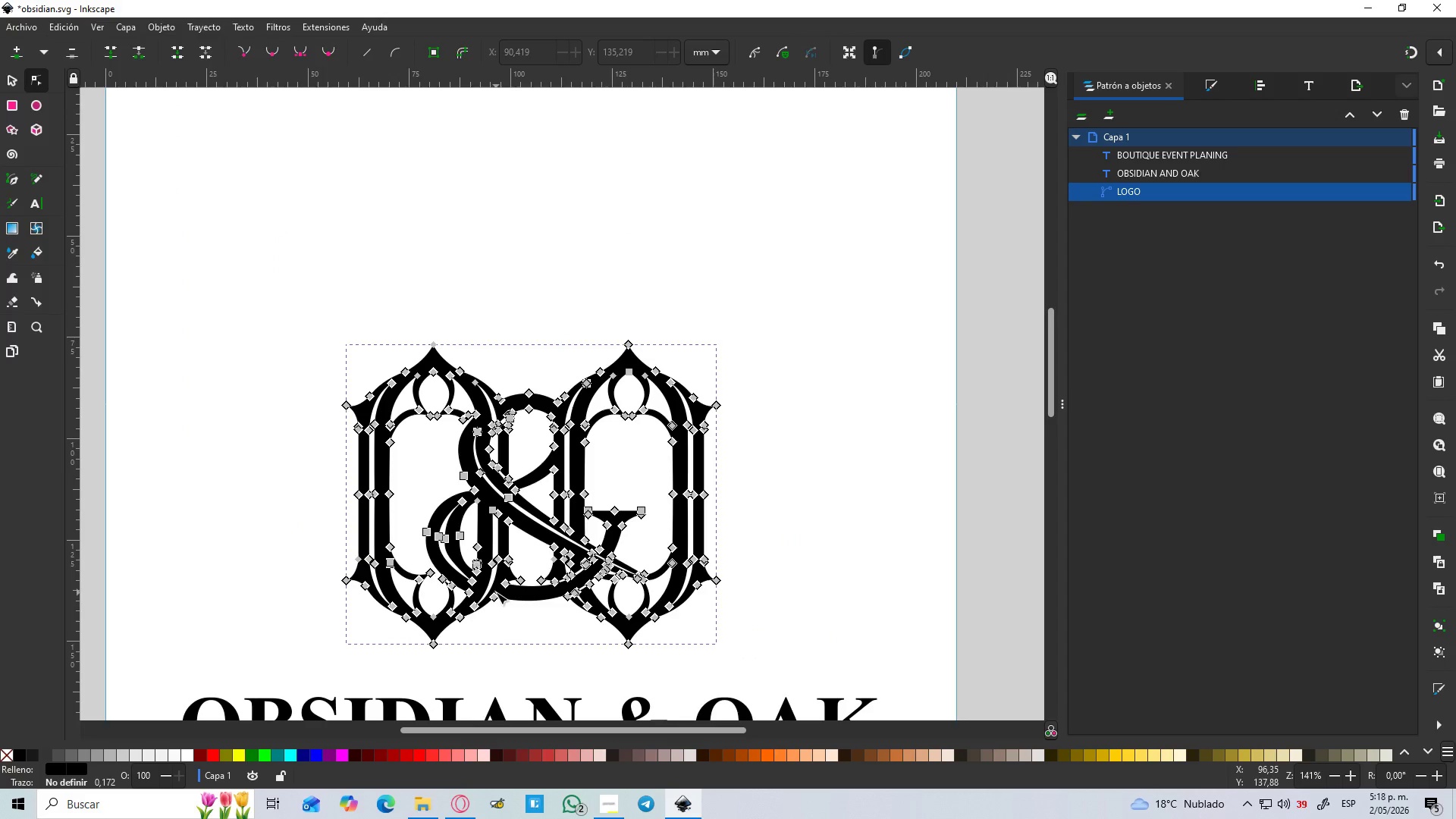 
key(Control+ControlLeft)
 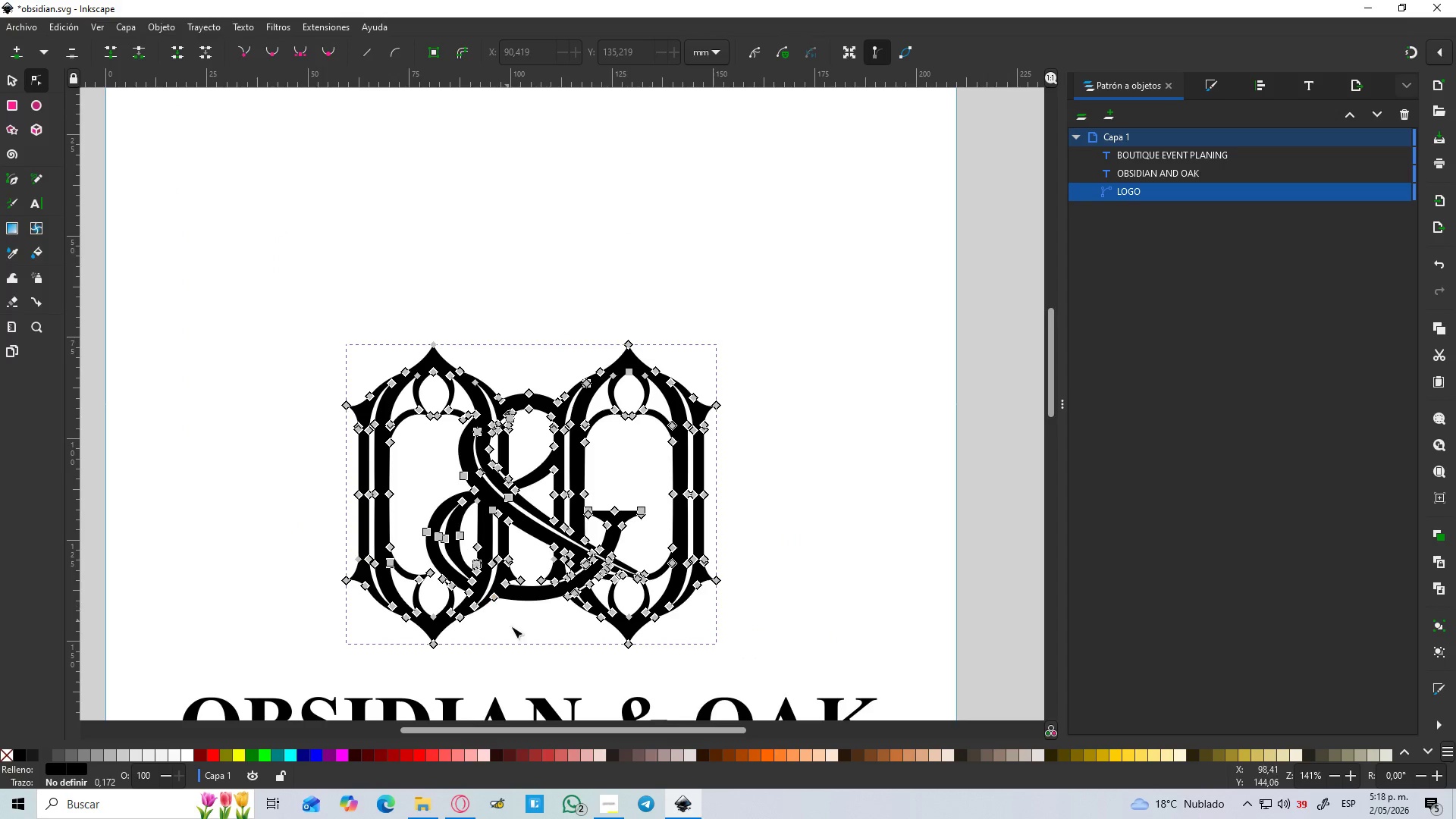 
key(Control+ControlLeft)
 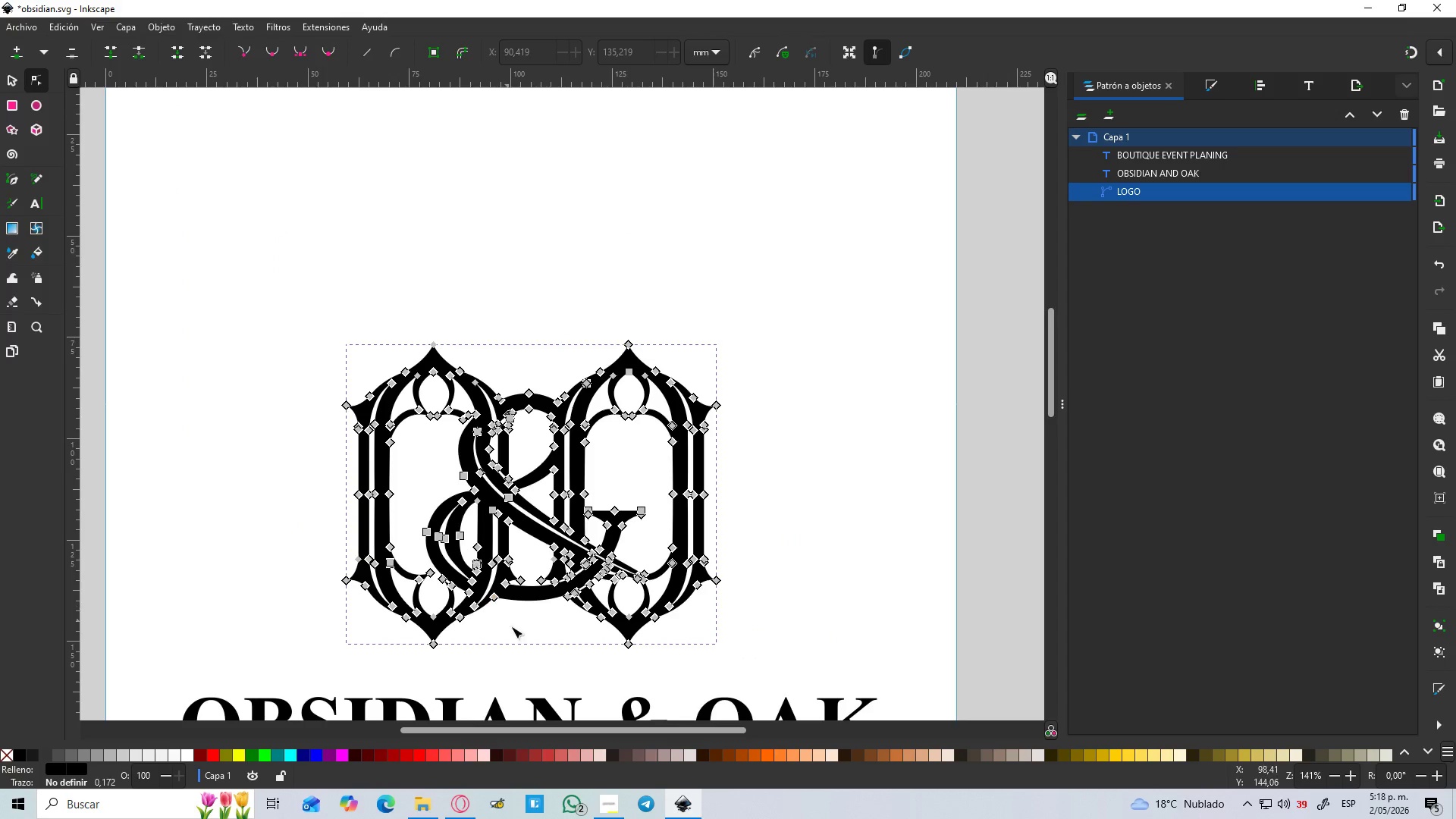 
key(Control+ControlLeft)
 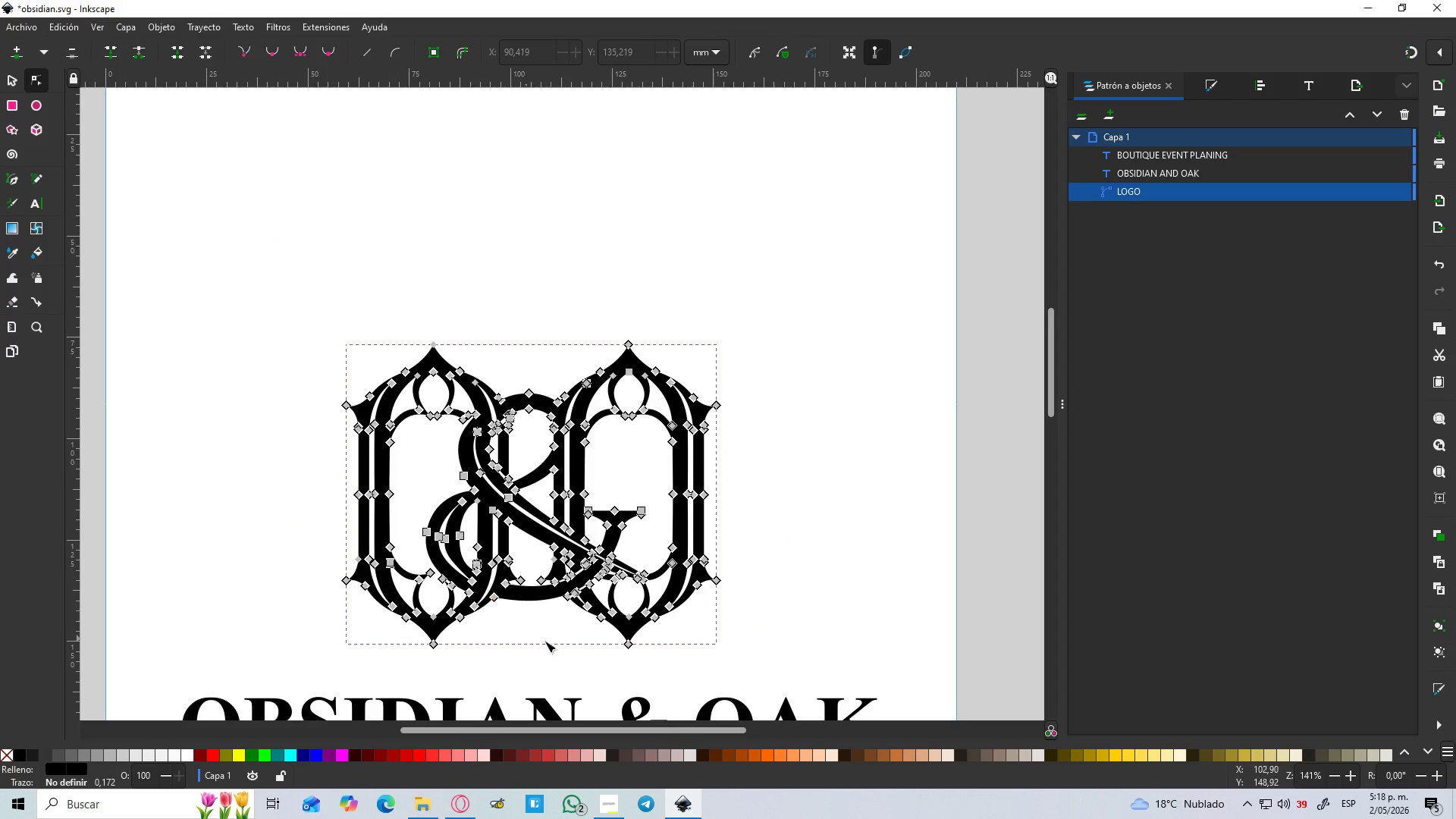 
key(Control+ControlLeft)
 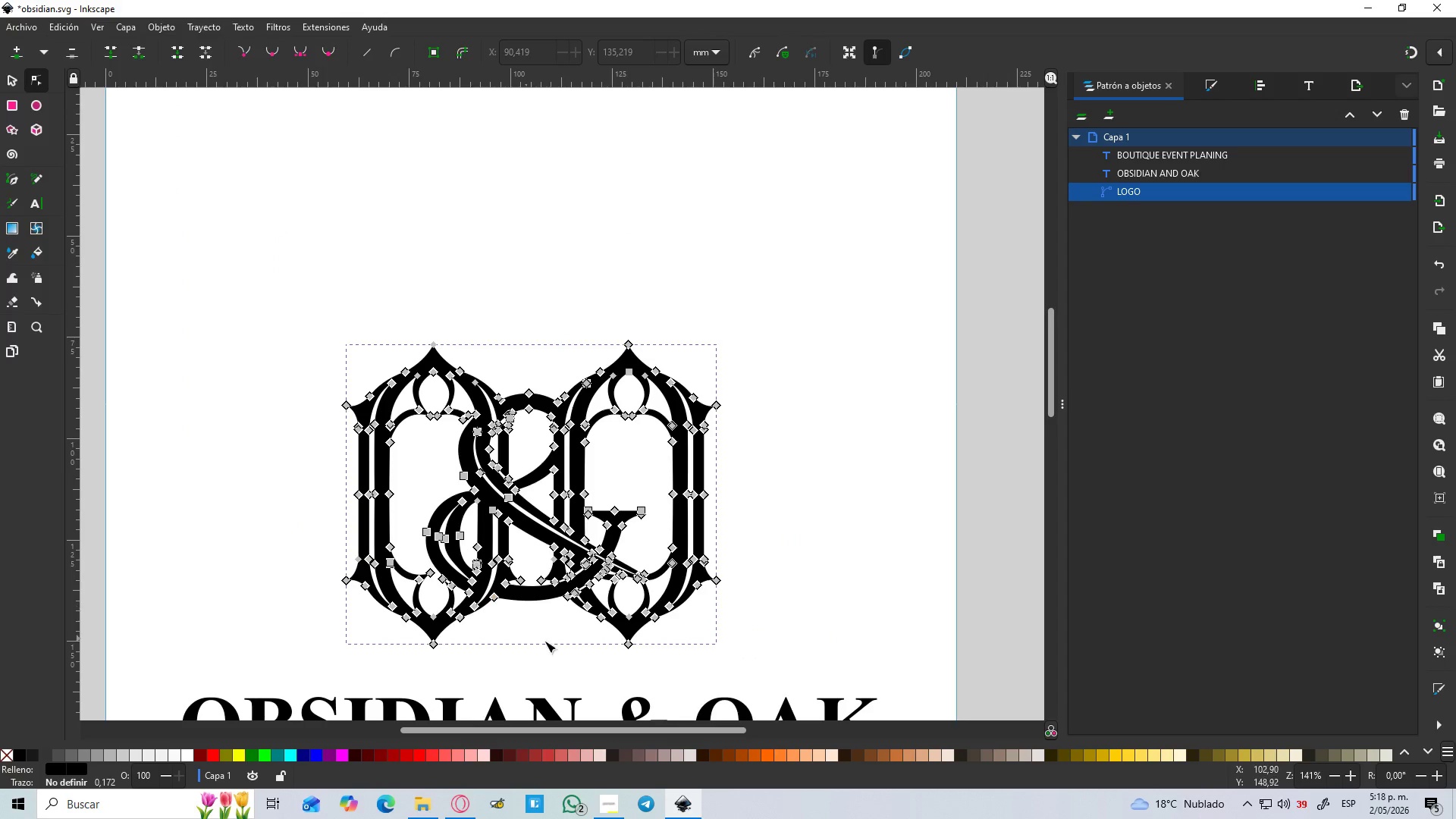 
key(Control+ControlLeft)
 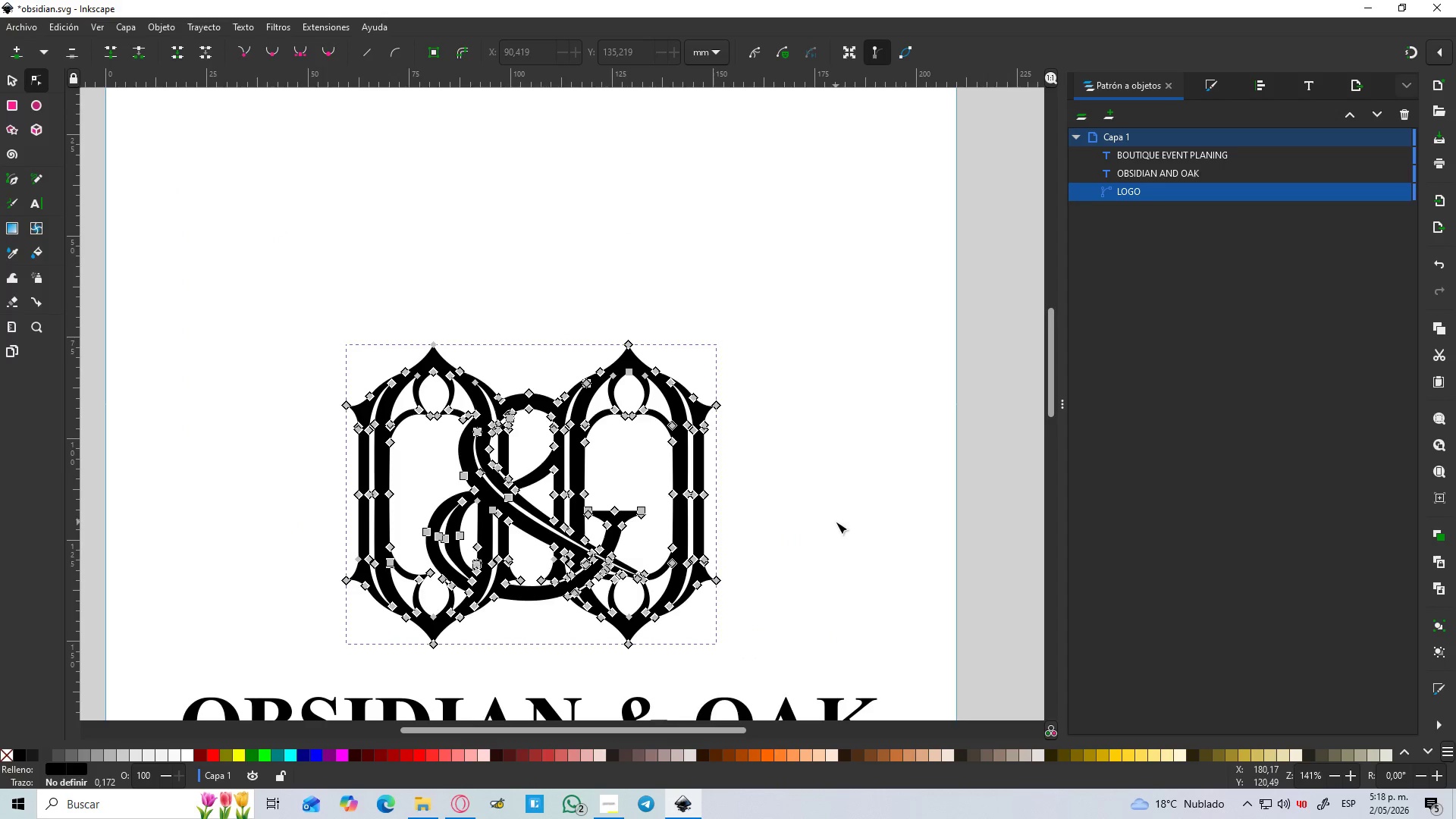 
double_click([832, 524])
 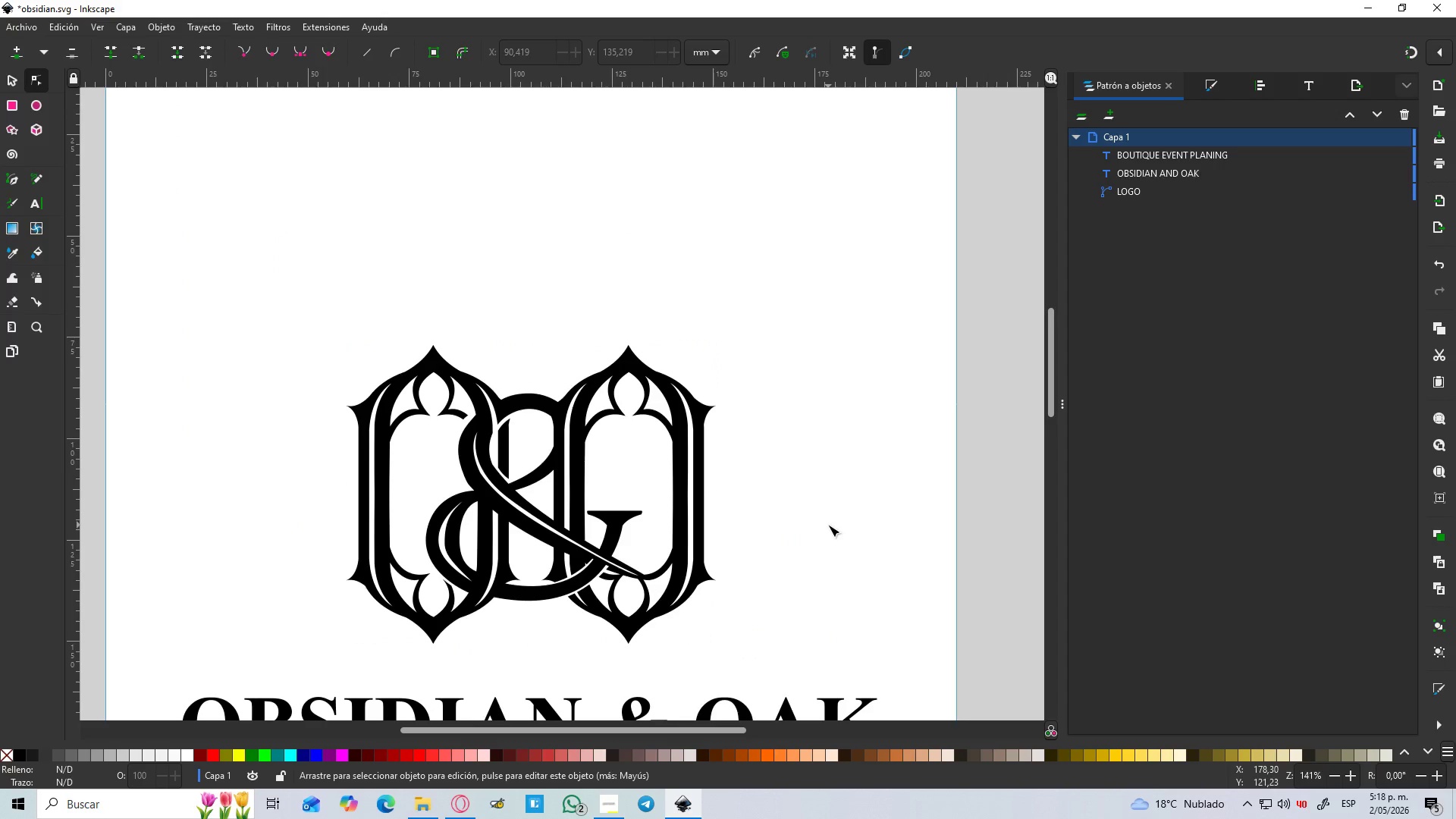 
hold_key(key=ControlLeft, duration=1.5)
scroll: coordinate [458, 566], scroll_direction: up, amount: 3.0
 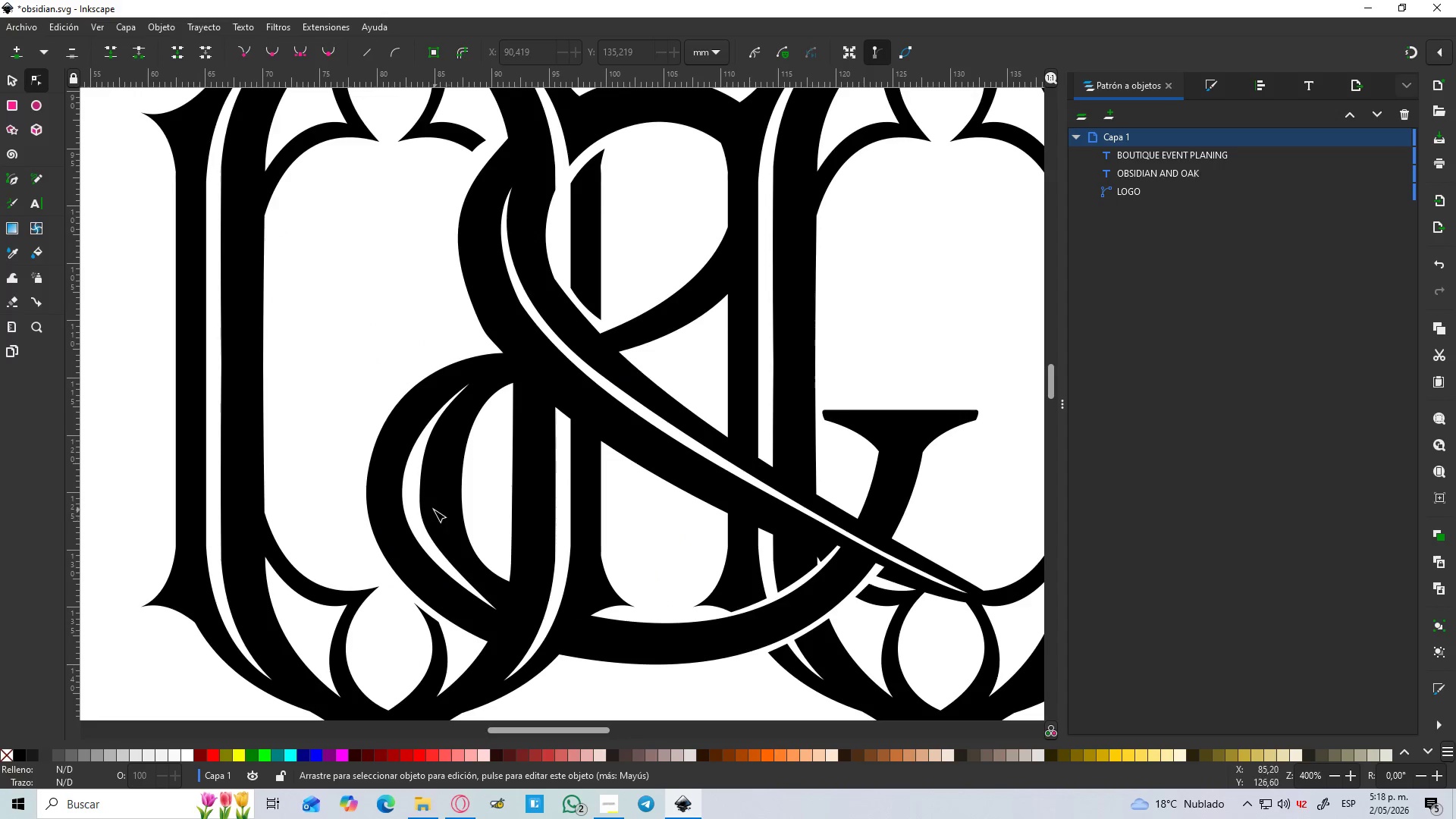 
key(Control+ControlLeft)
 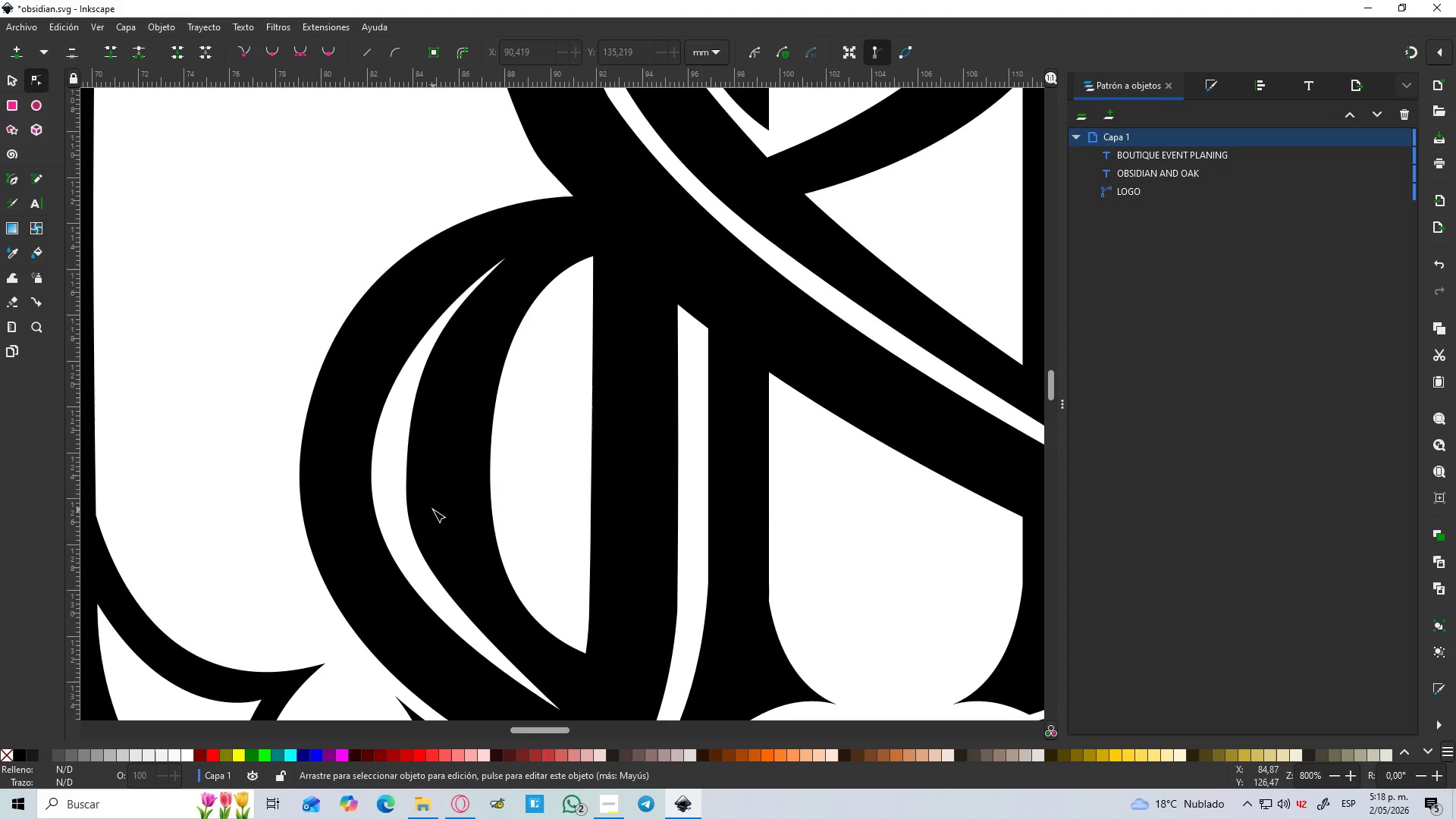 
key(Control+ControlLeft)
 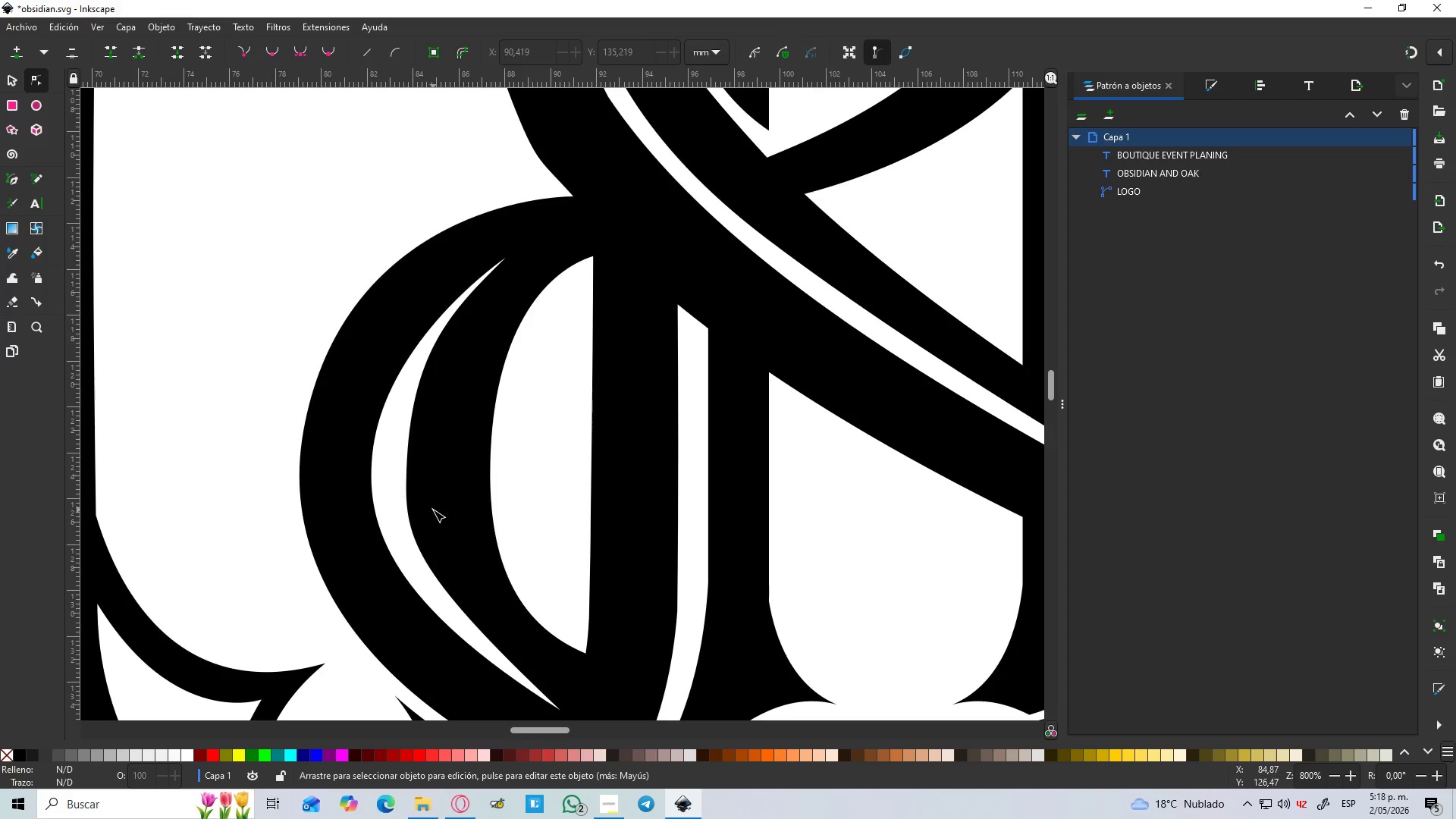 
key(Control+ControlLeft)
 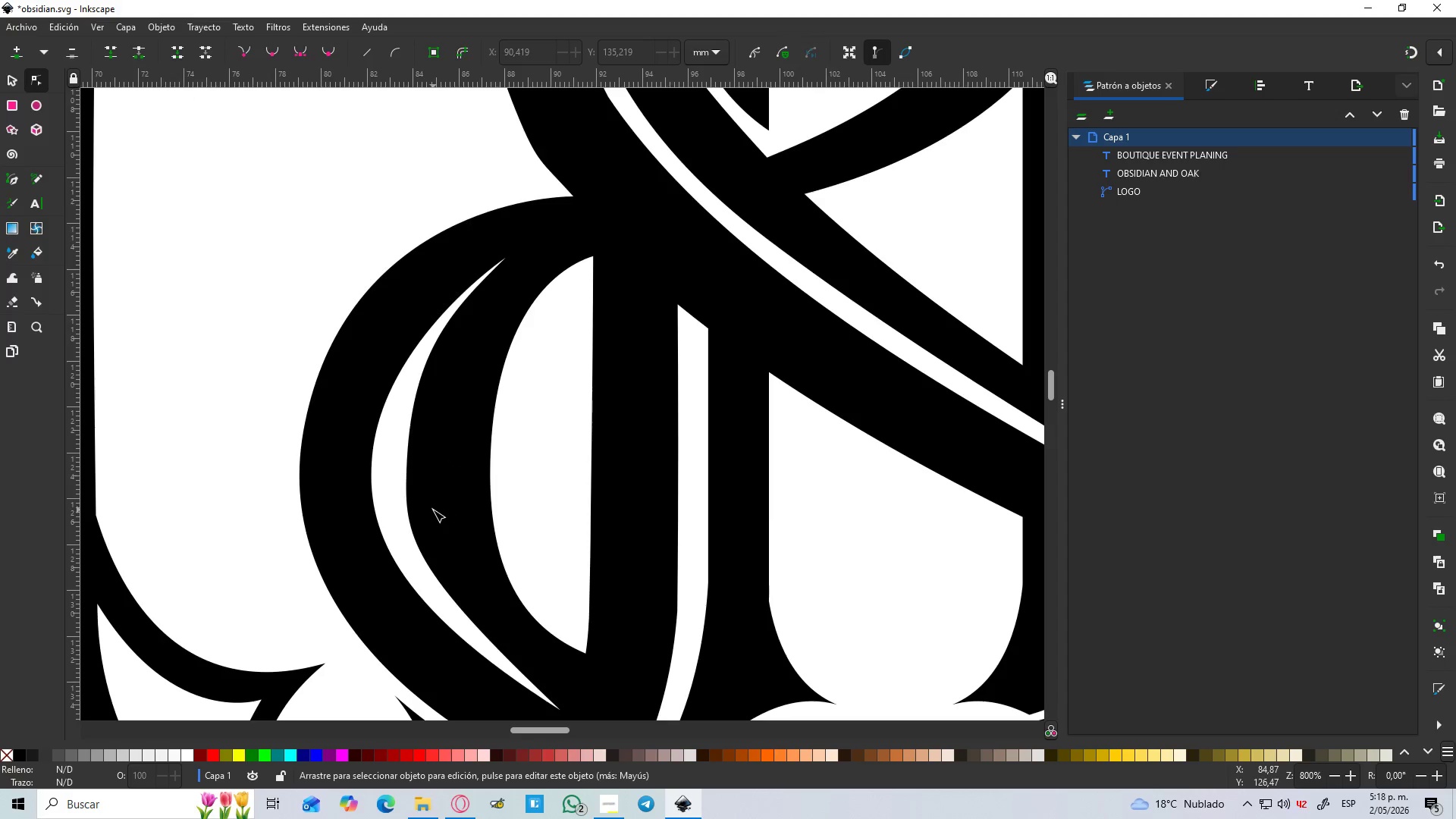 
key(Control+ControlLeft)
 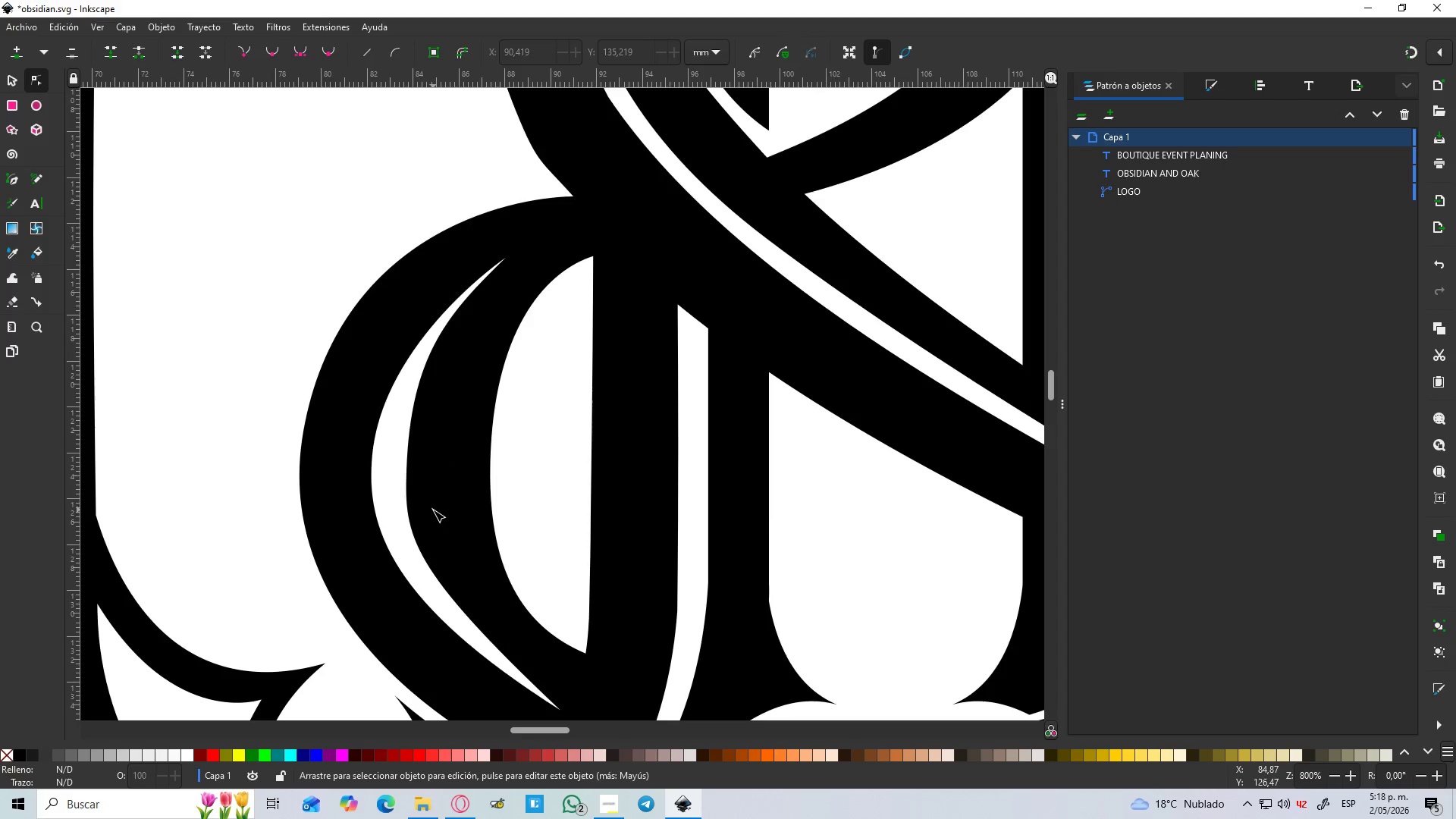 
key(Control+ControlLeft)
 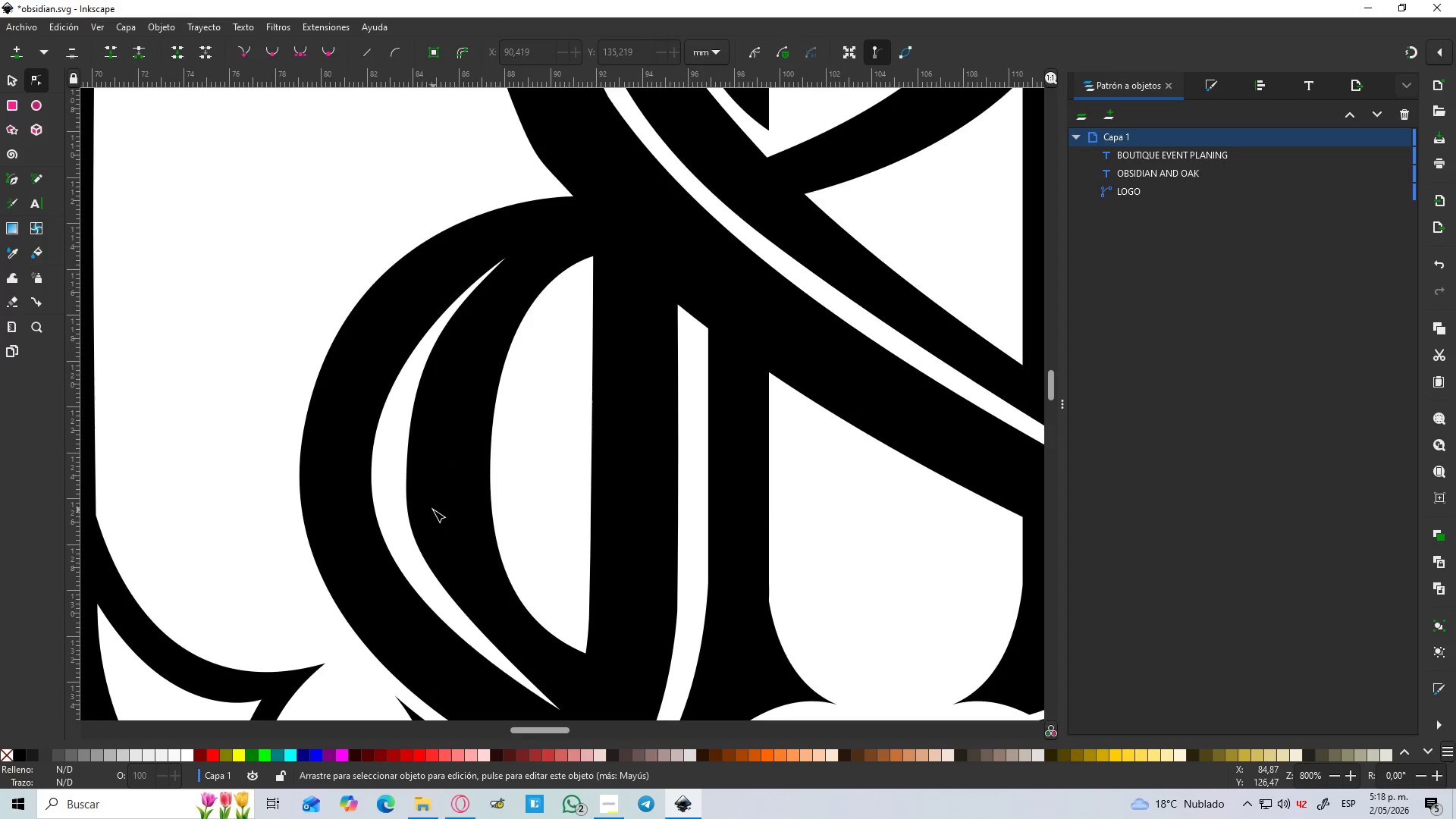 
key(Control+ControlLeft)
 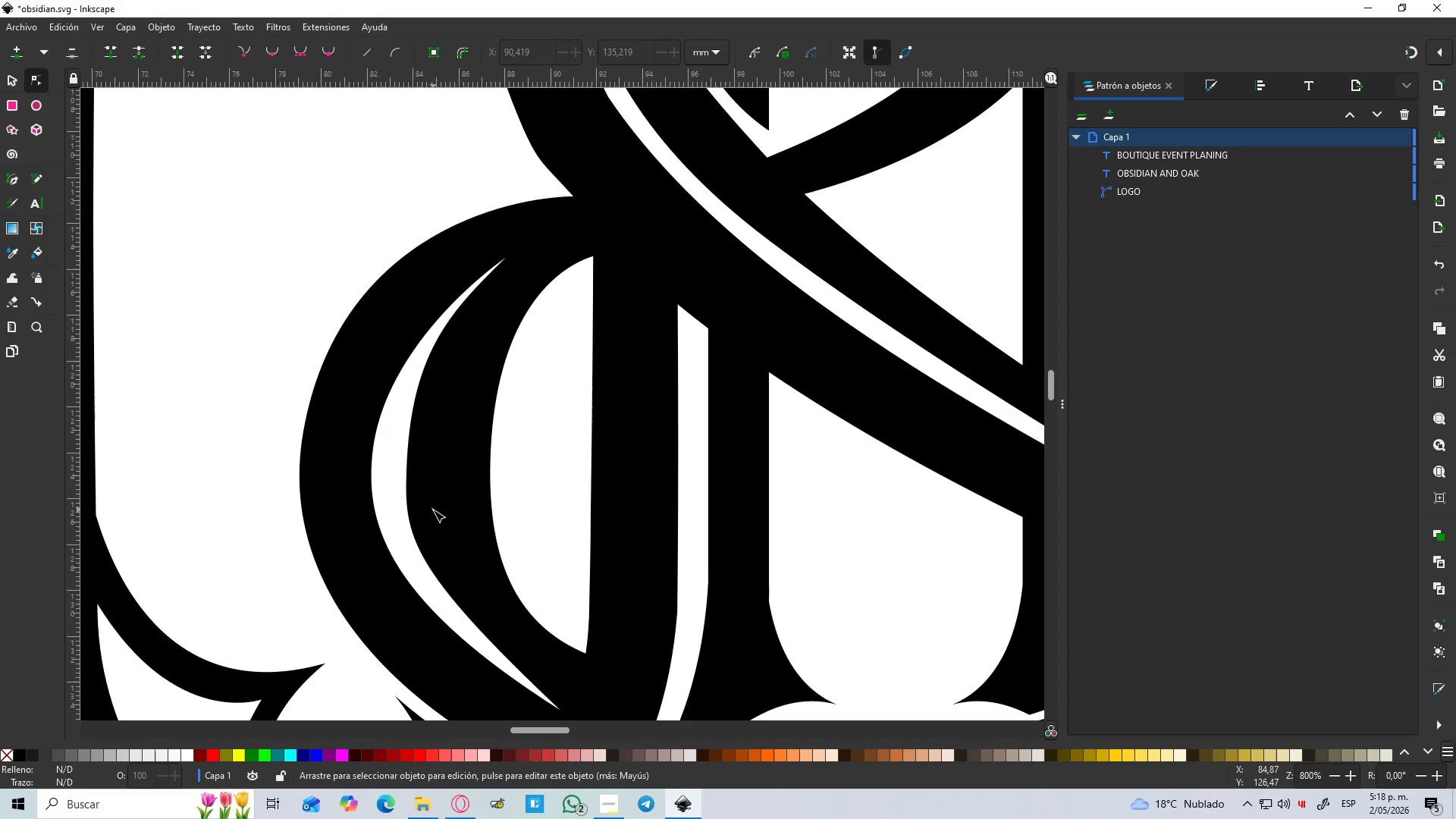 
key(Control+ControlLeft)
 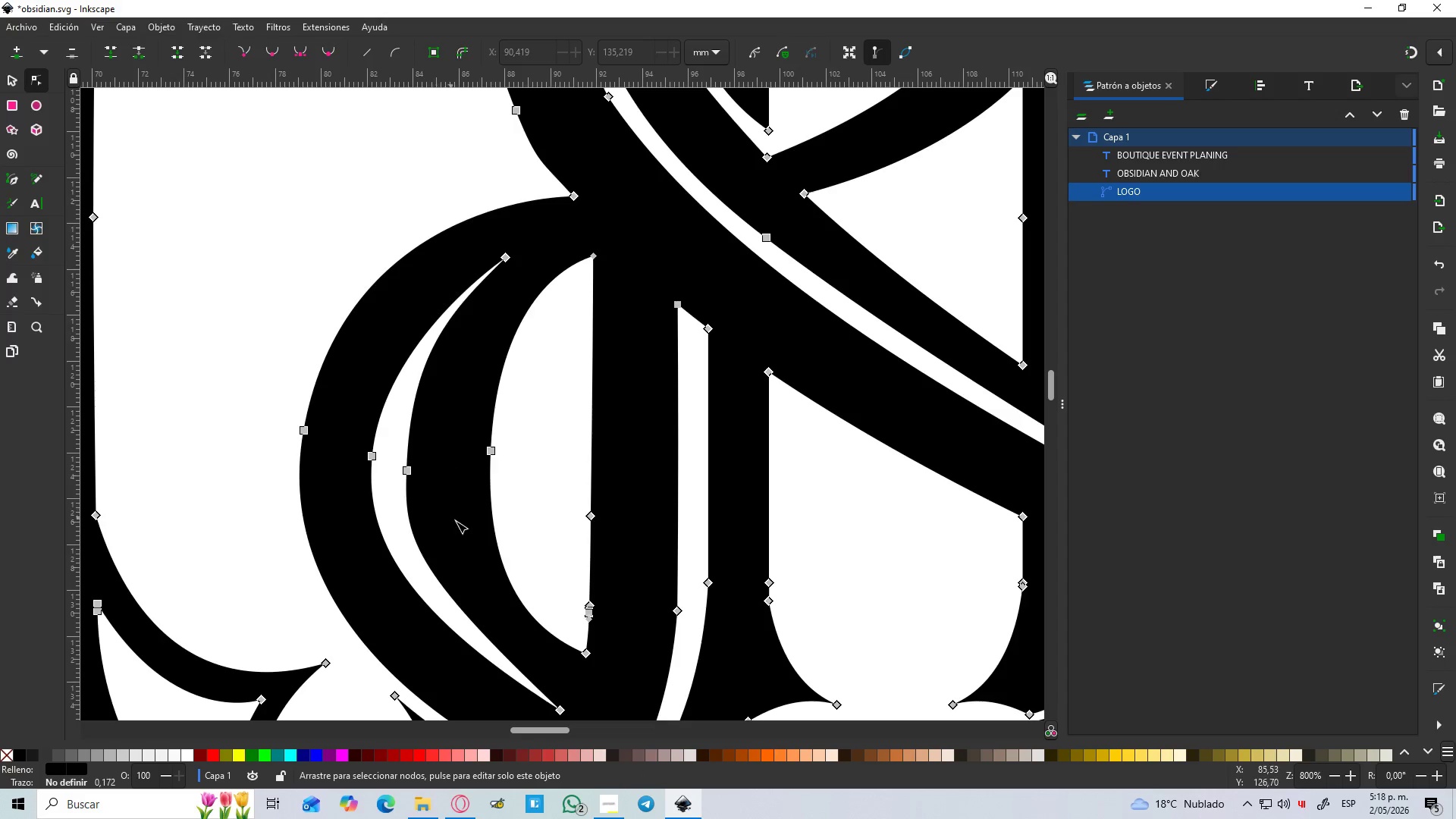 
left_click([433, 510])
 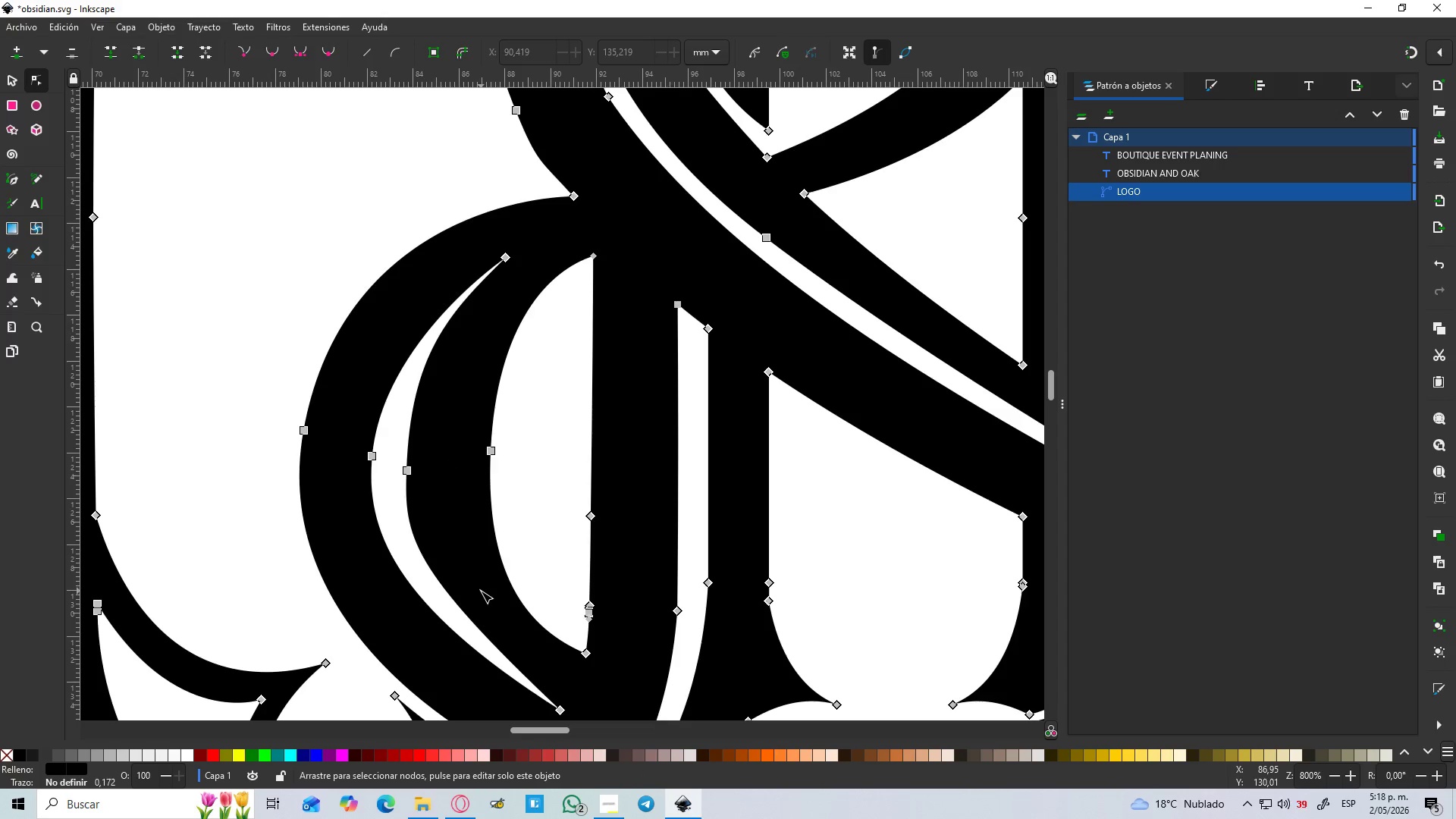 
scroll: coordinate [463, 608], scroll_direction: up, amount: 3.0
 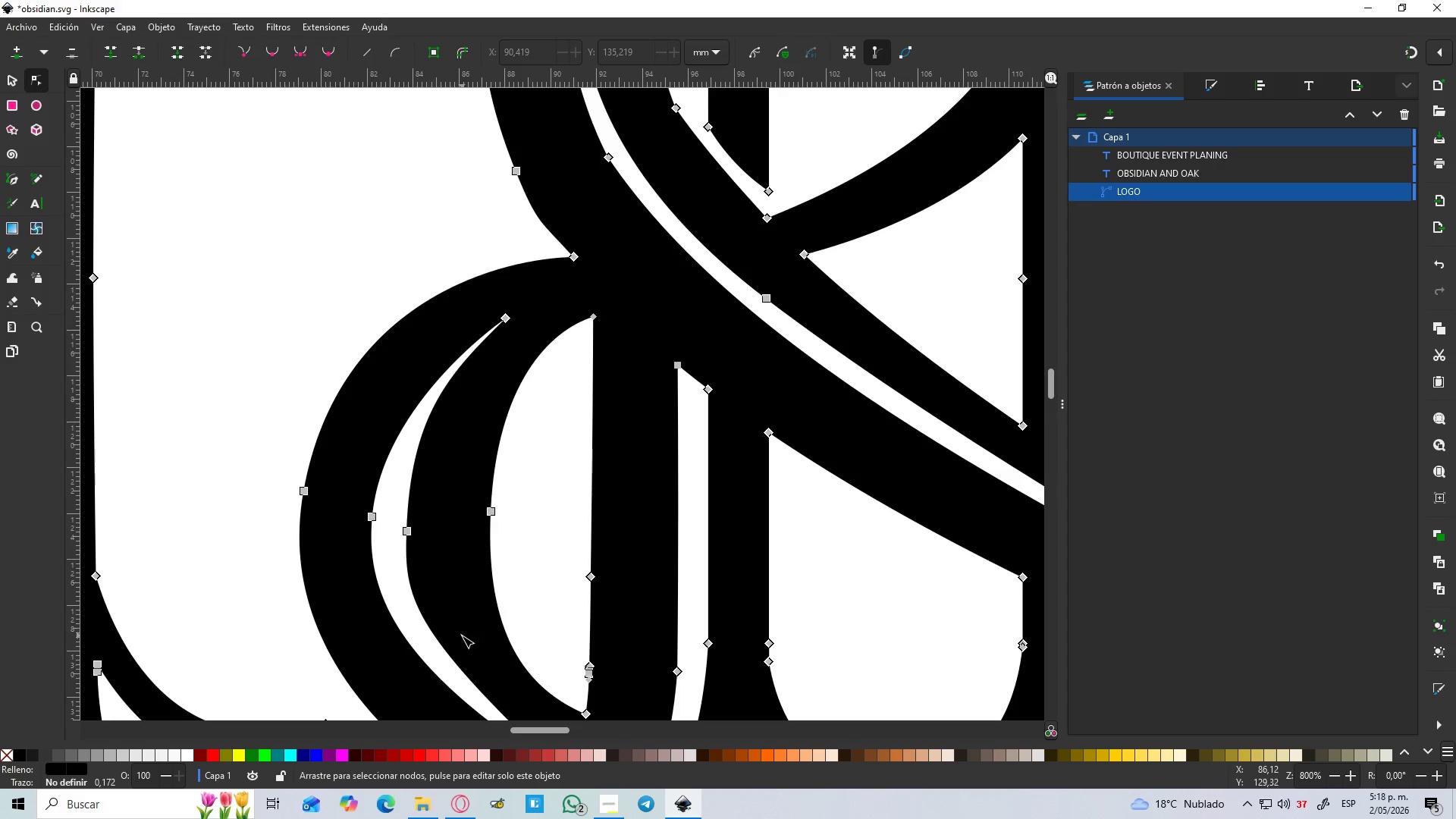 
scroll: coordinate [463, 634], scroll_direction: down, amount: 2.0
 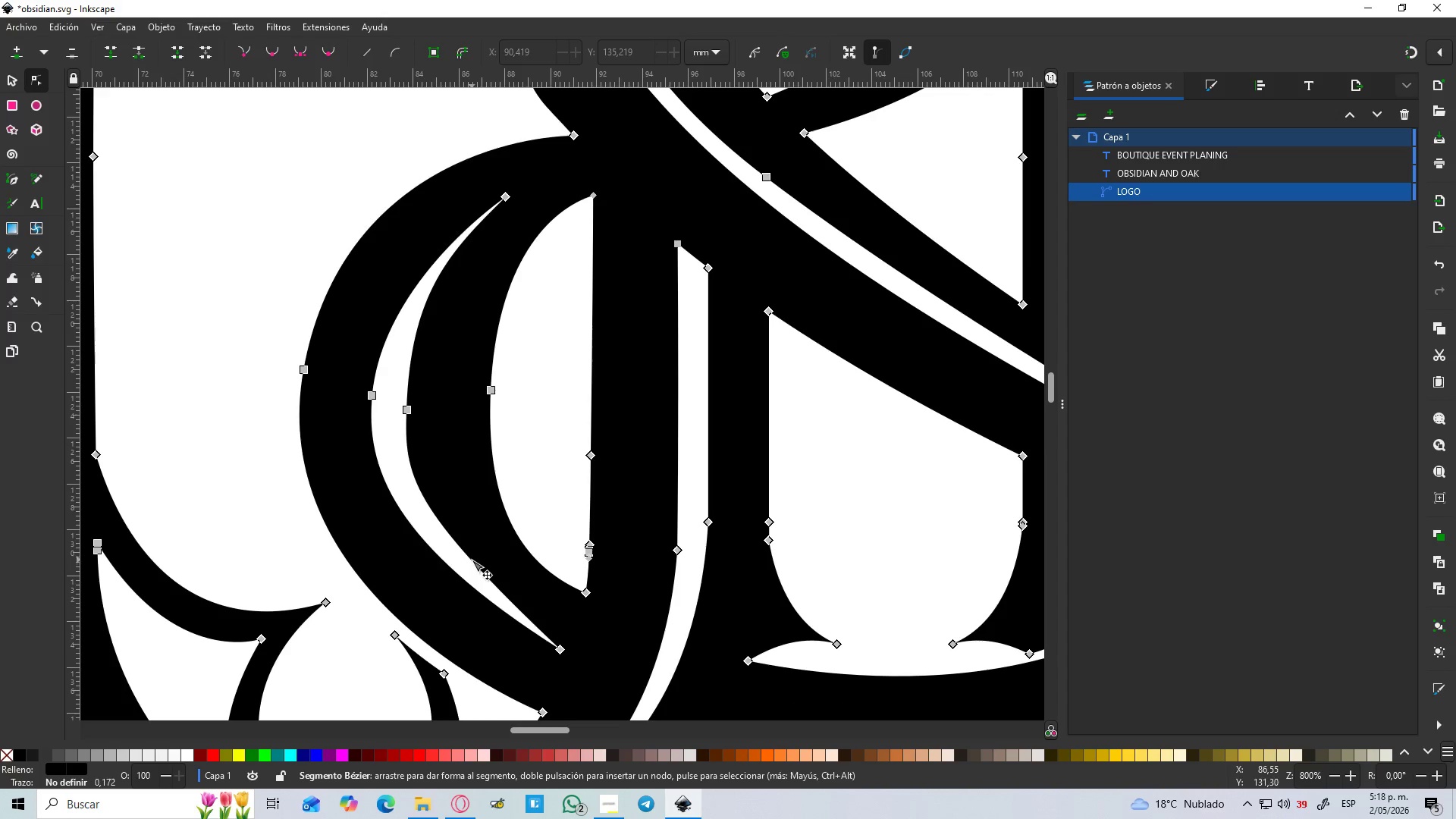 
left_click([472, 557])
 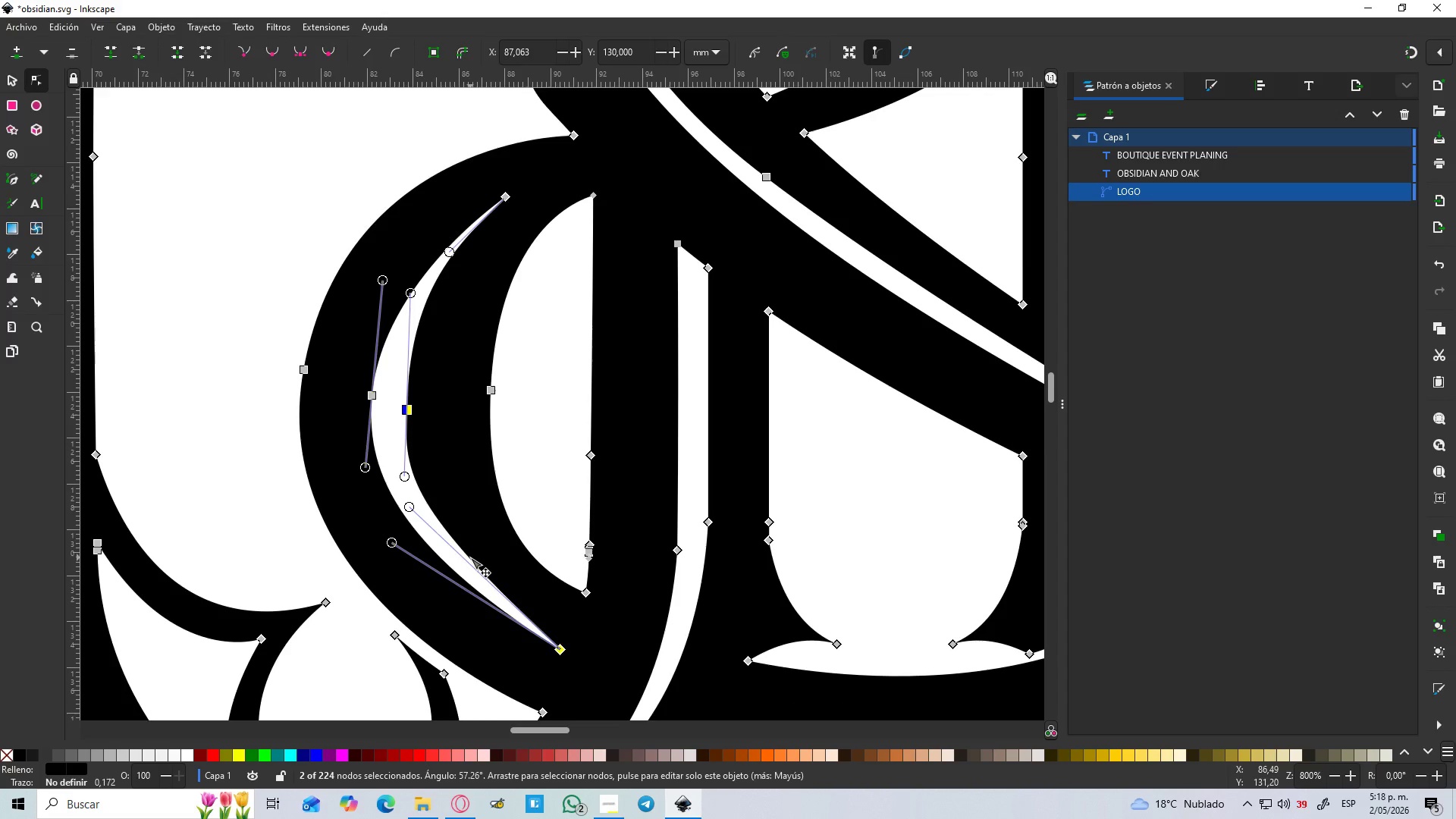 
double_click([470, 557])
 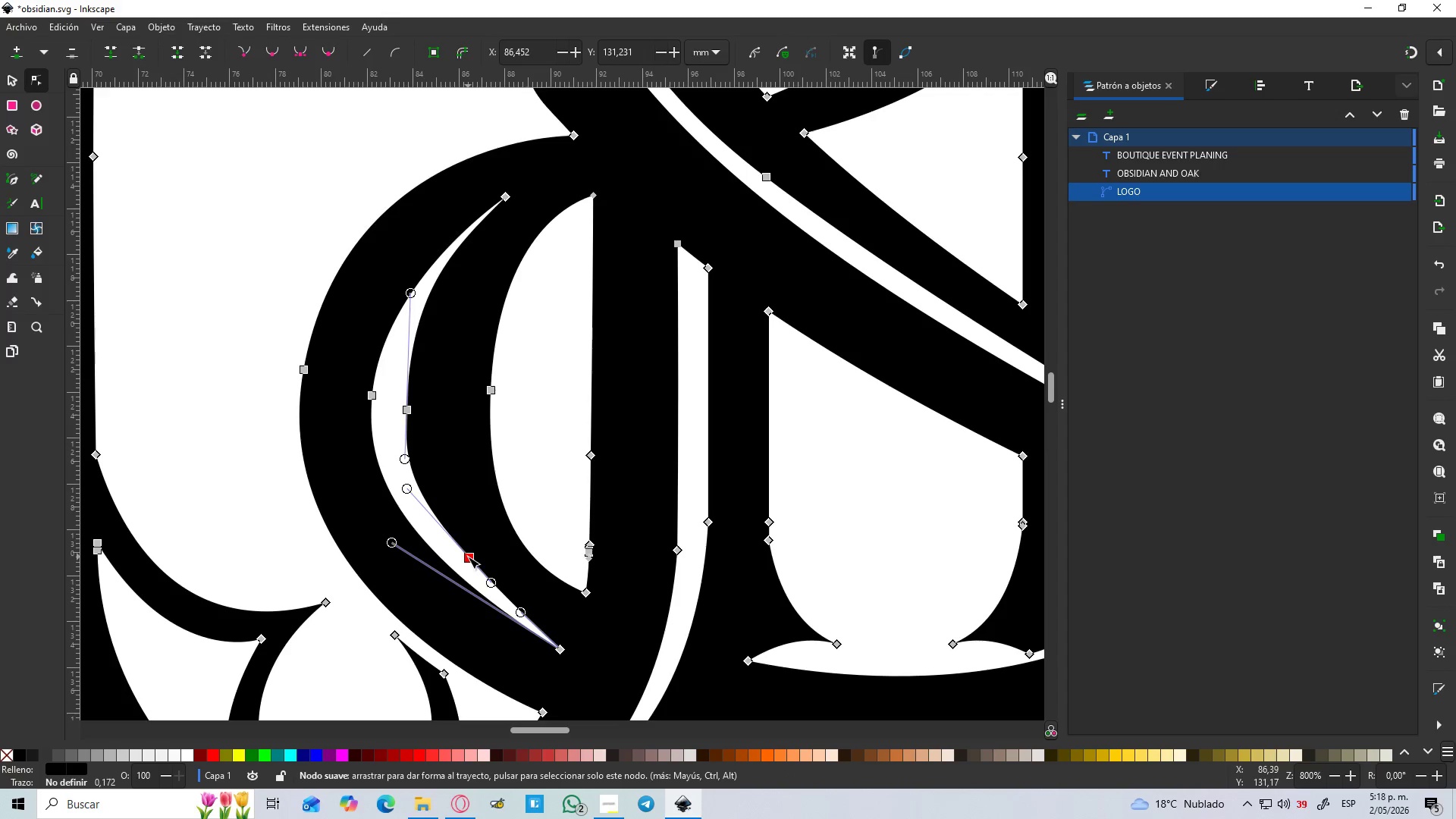 
left_click_drag(start_coordinate=[468, 557], to_coordinate=[461, 557])
 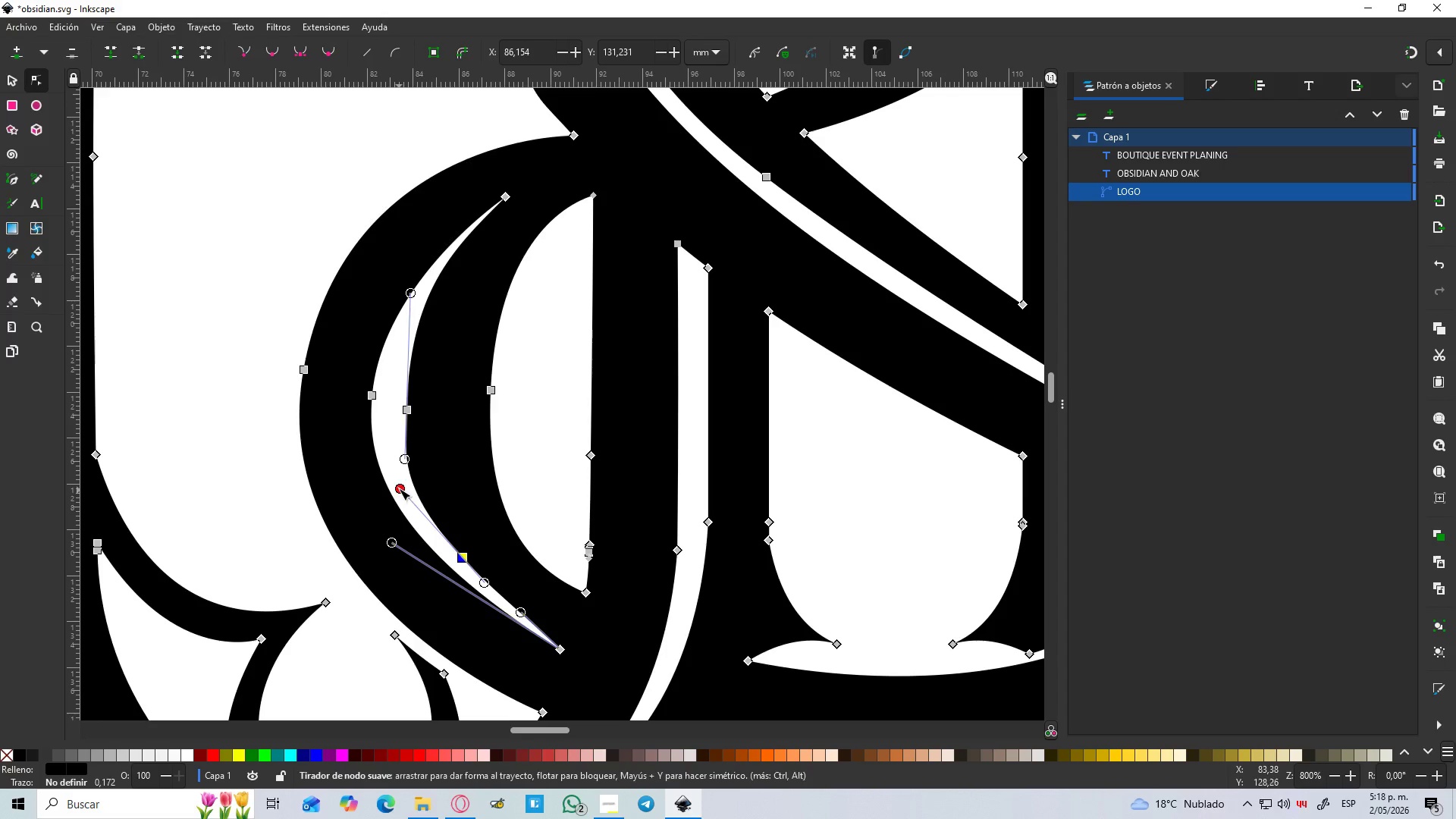 
left_click_drag(start_coordinate=[399, 488], to_coordinate=[405, 486])
 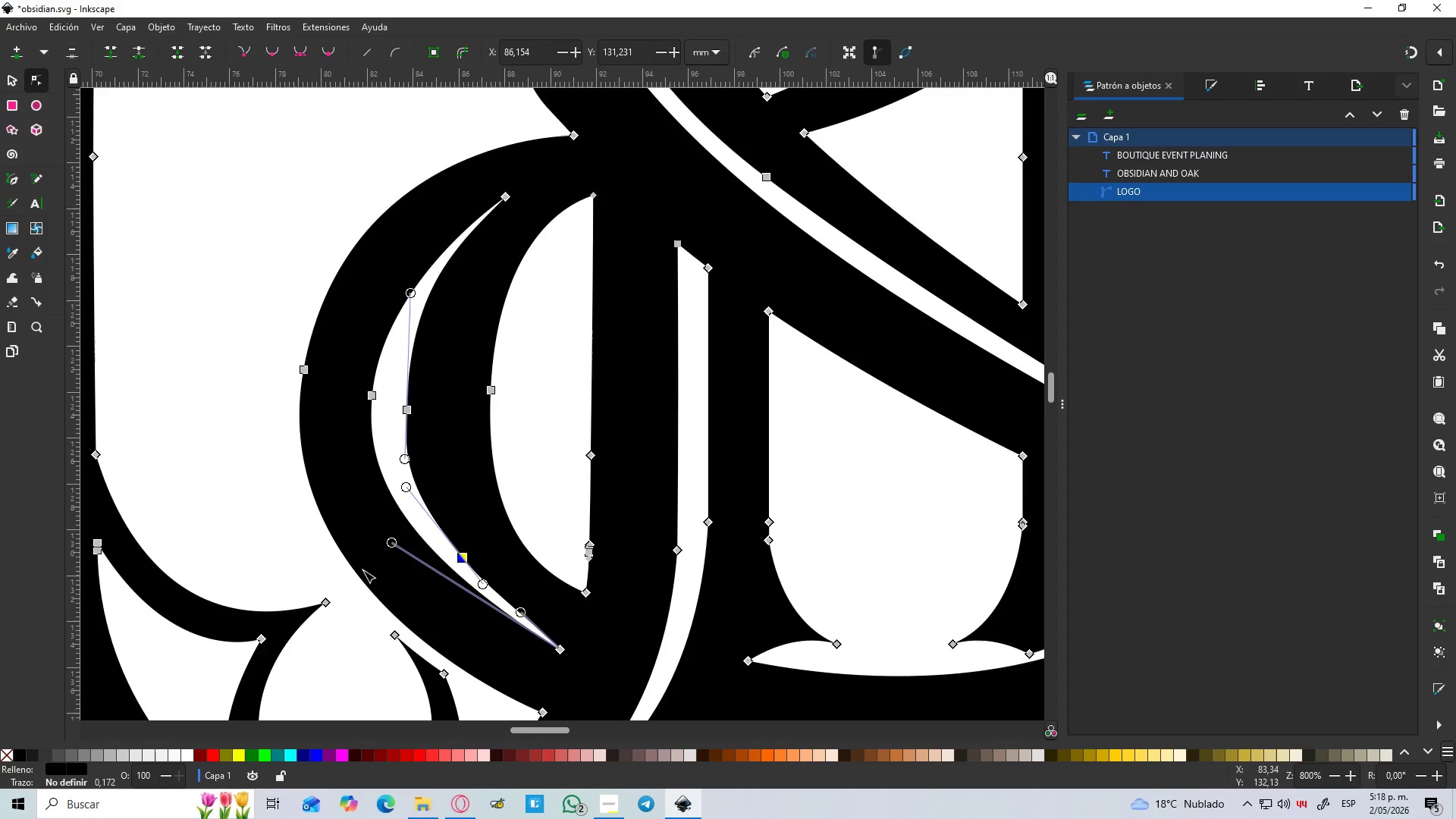 
left_click([259, 509])
 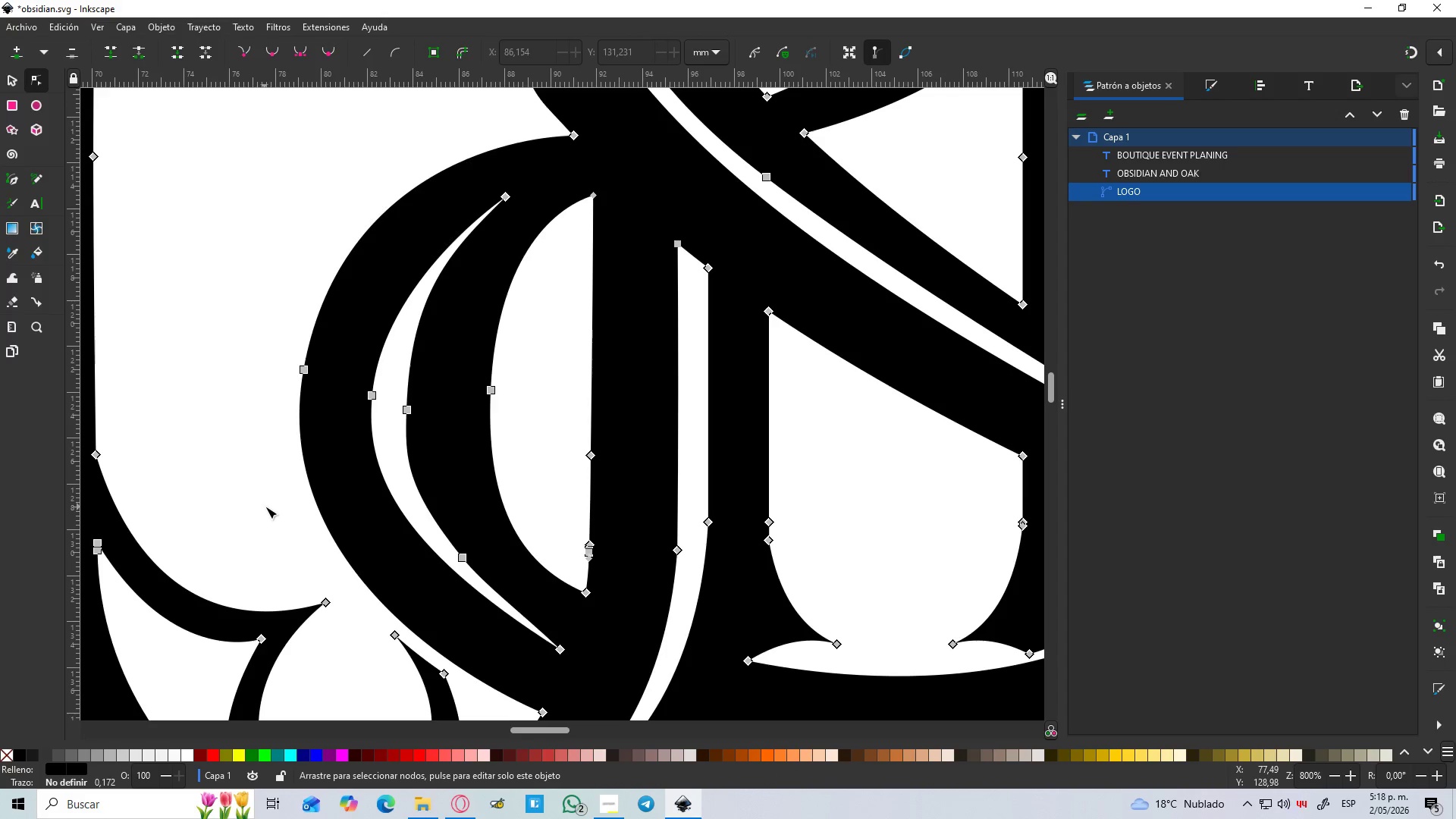 
hold_key(key=ControlLeft, duration=0.55)
scroll: coordinate [265, 507], scroll_direction: down, amount: 3.0
 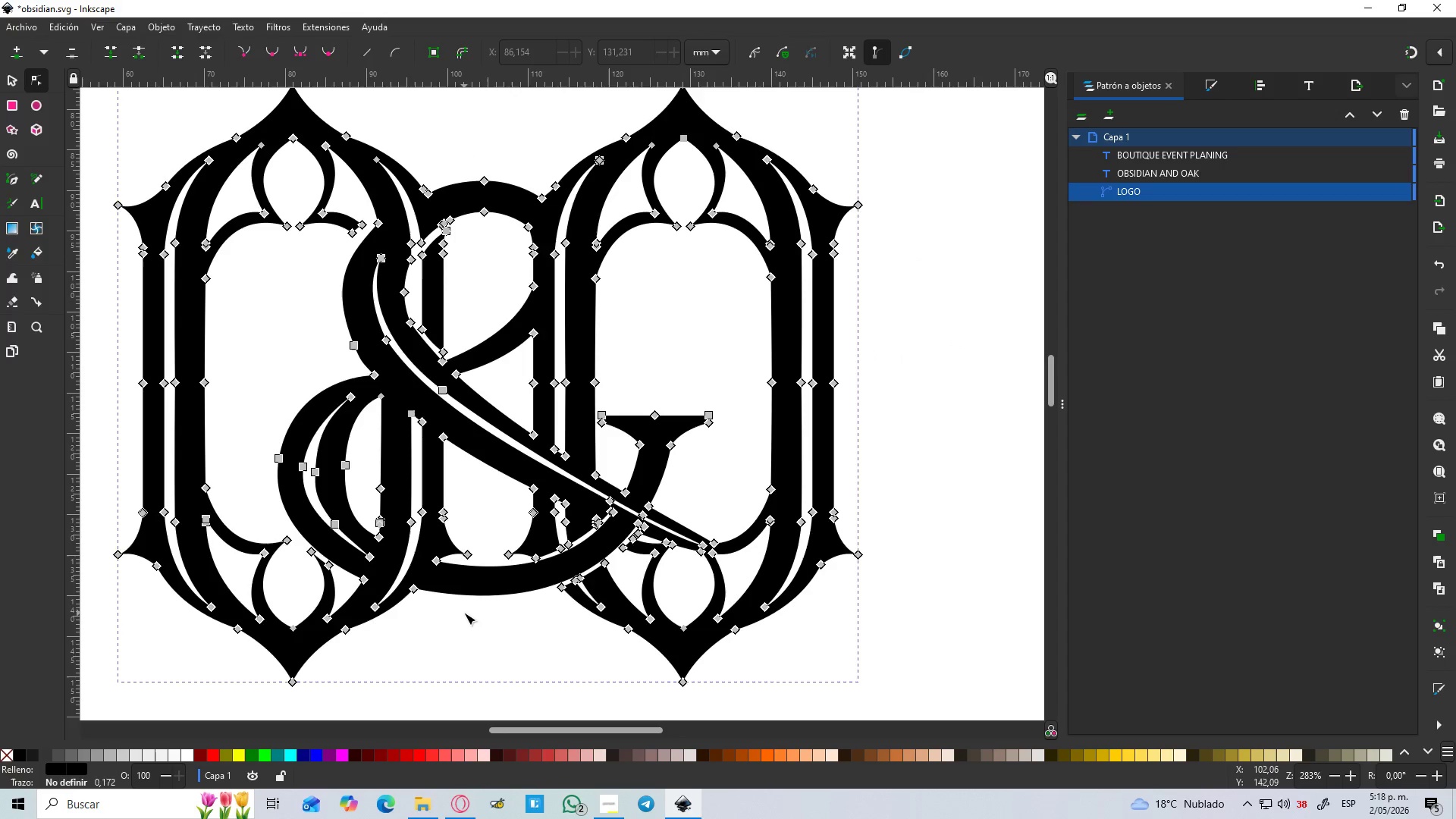 
double_click([464, 613])
 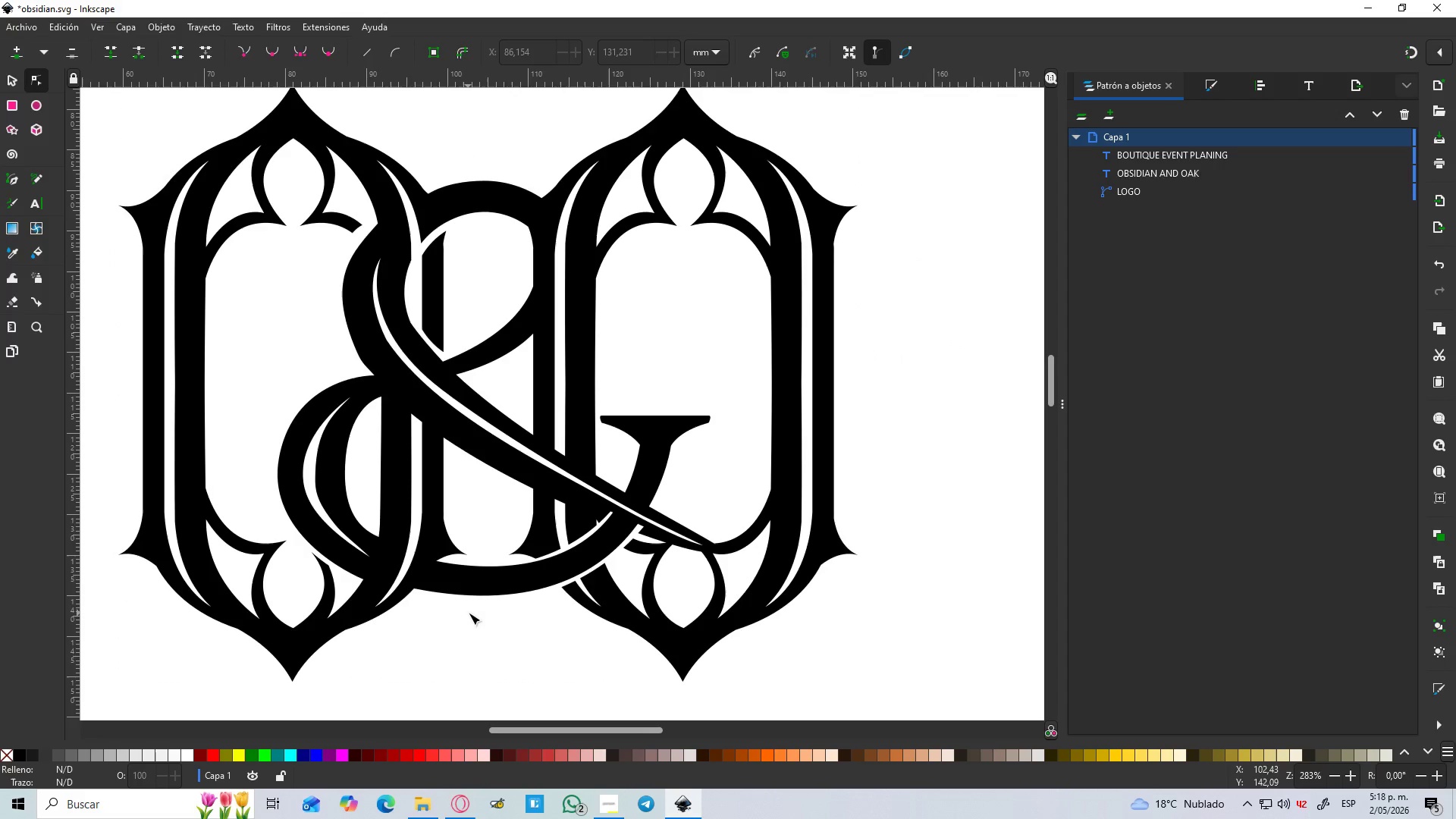 
hold_key(key=ControlLeft, duration=0.44)
scroll: coordinate [469, 613], scroll_direction: down, amount: 1.0
 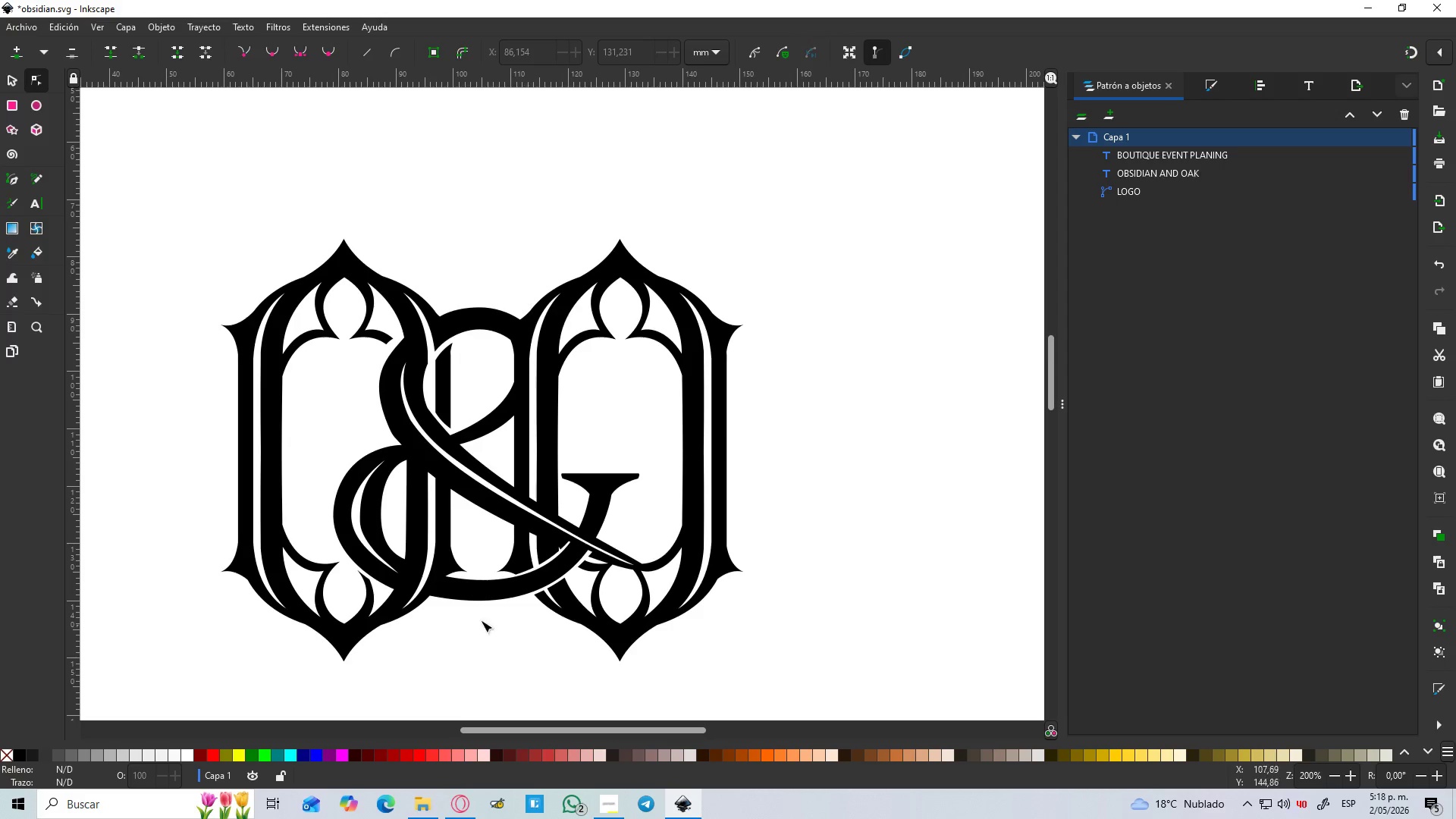 
hold_key(key=ControlLeft, duration=1.22)
scroll: coordinate [378, 541], scroll_direction: up, amount: 3.0
 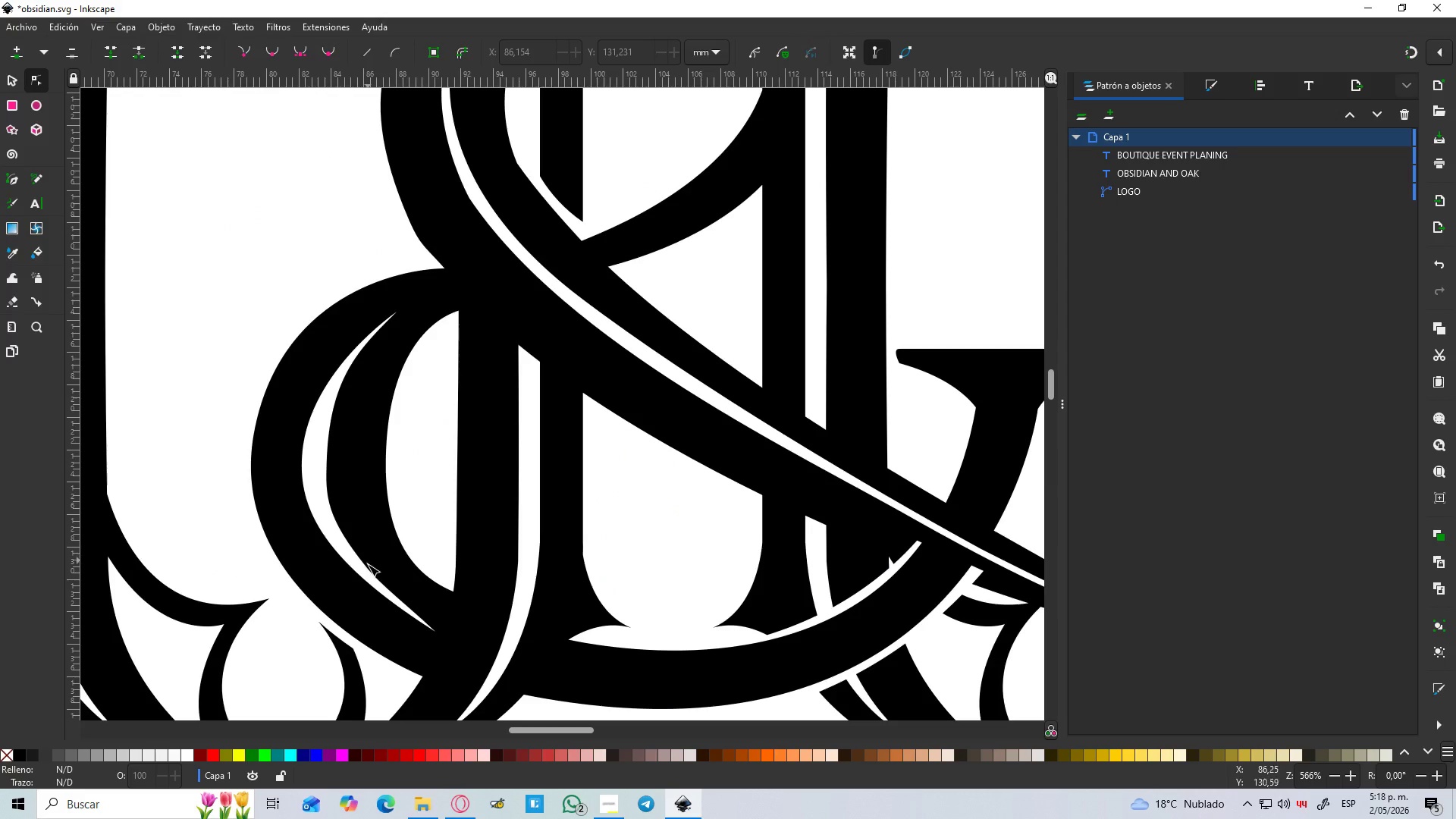 
left_click([384, 565])
 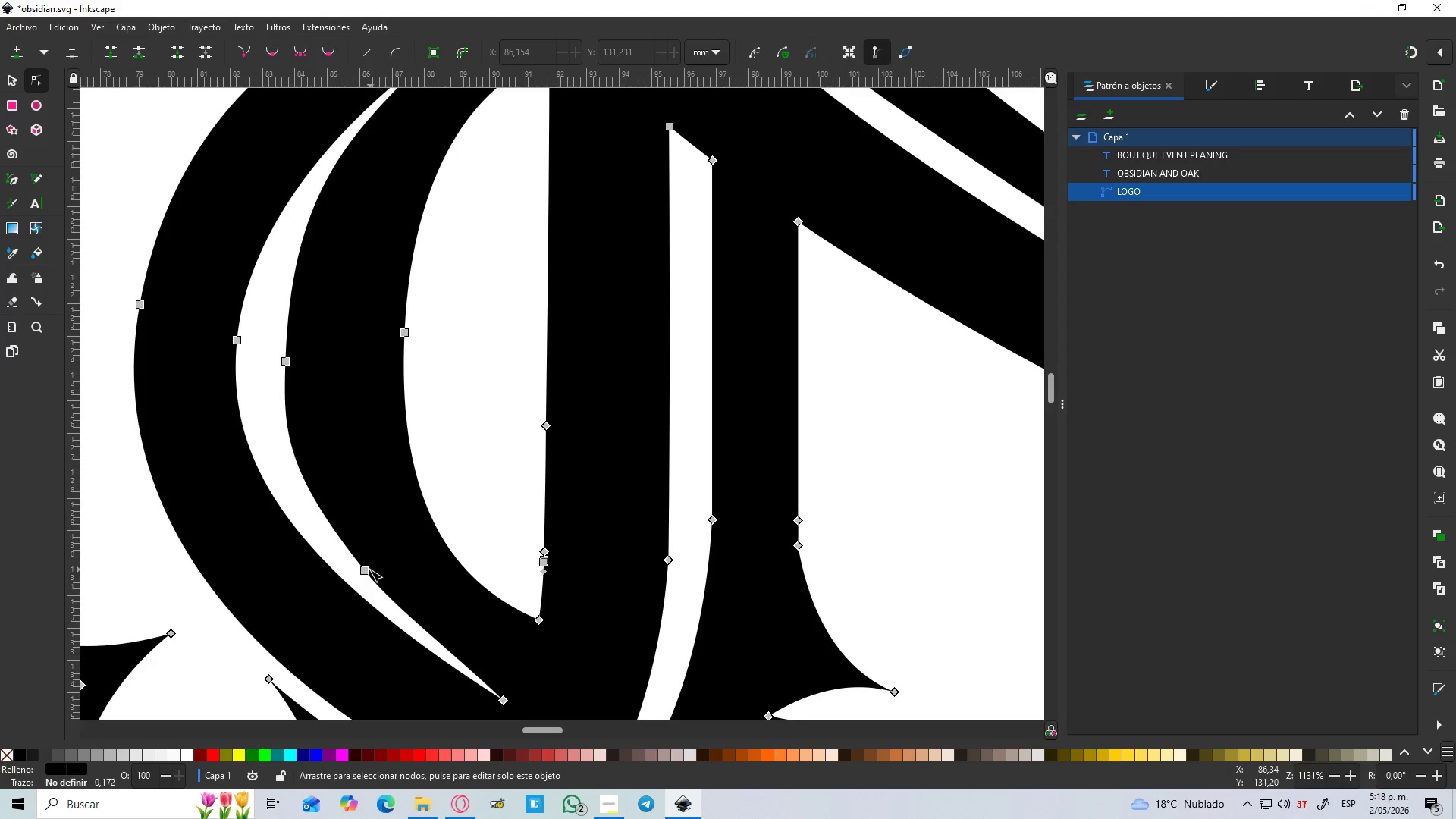 
scroll: coordinate [368, 564], scroll_direction: up, amount: 2.0
 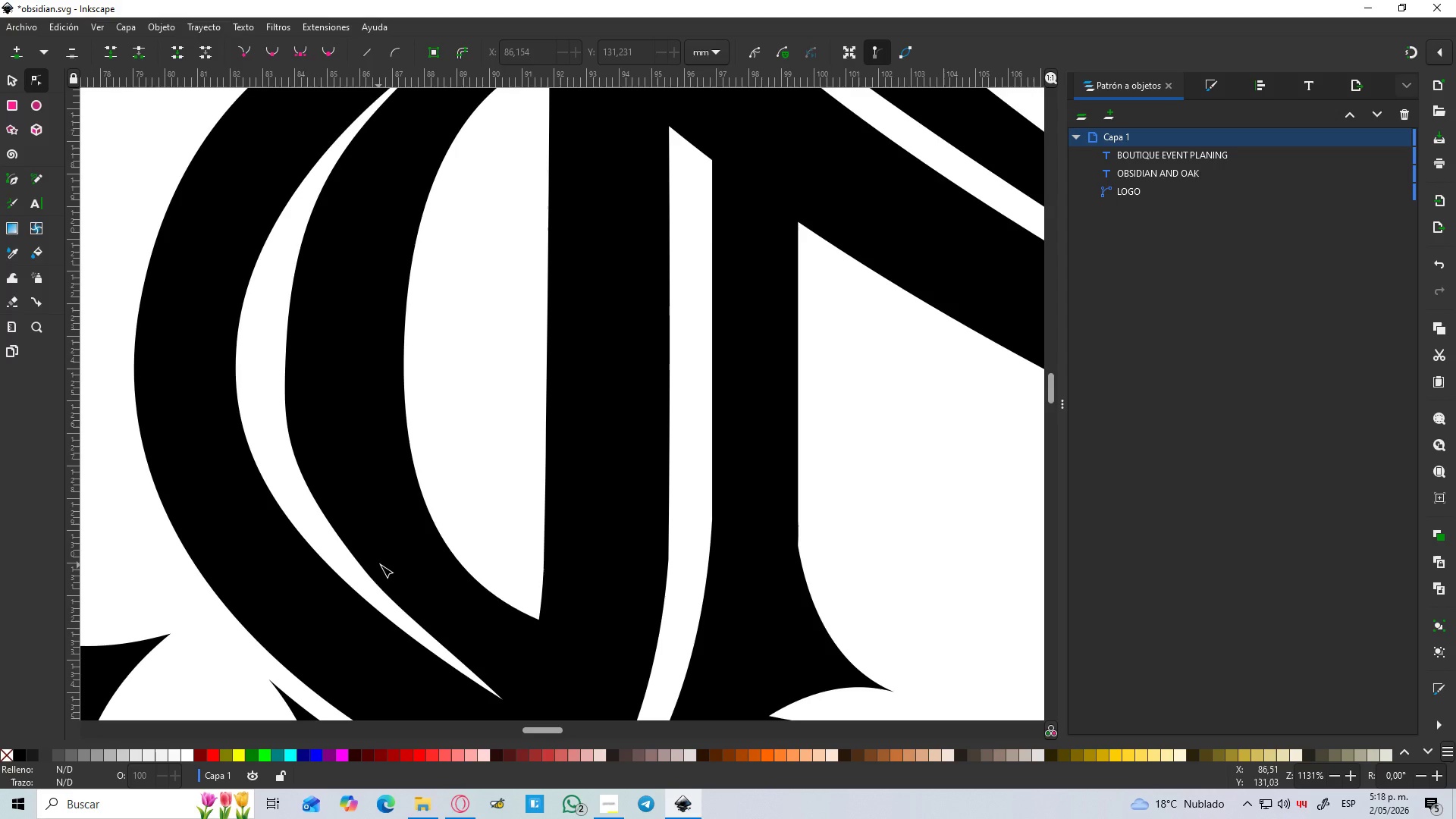 
left_click_drag(start_coordinate=[367, 572], to_coordinate=[360, 576])
 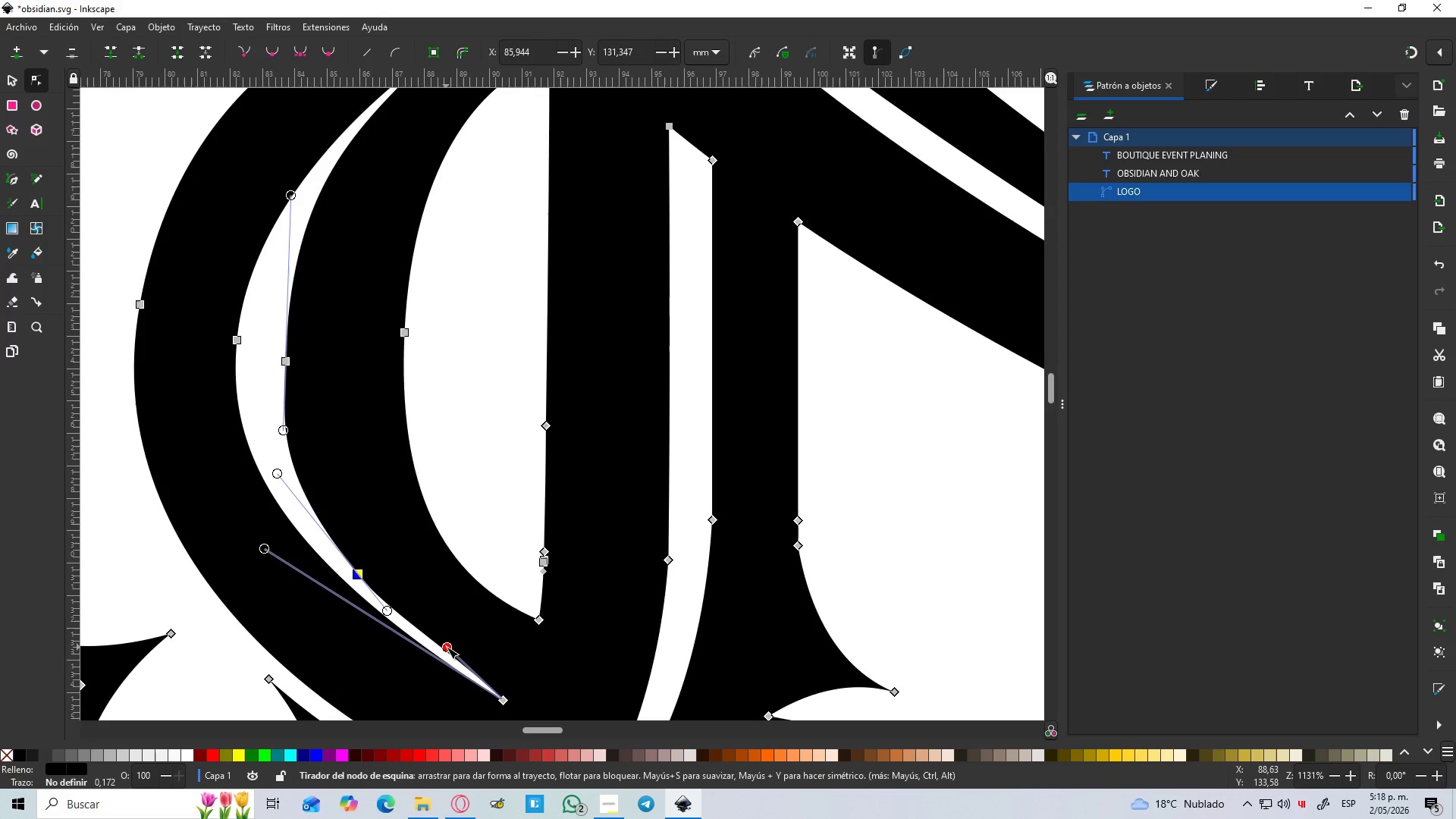 
left_click_drag(start_coordinate=[446, 647], to_coordinate=[438, 655])
 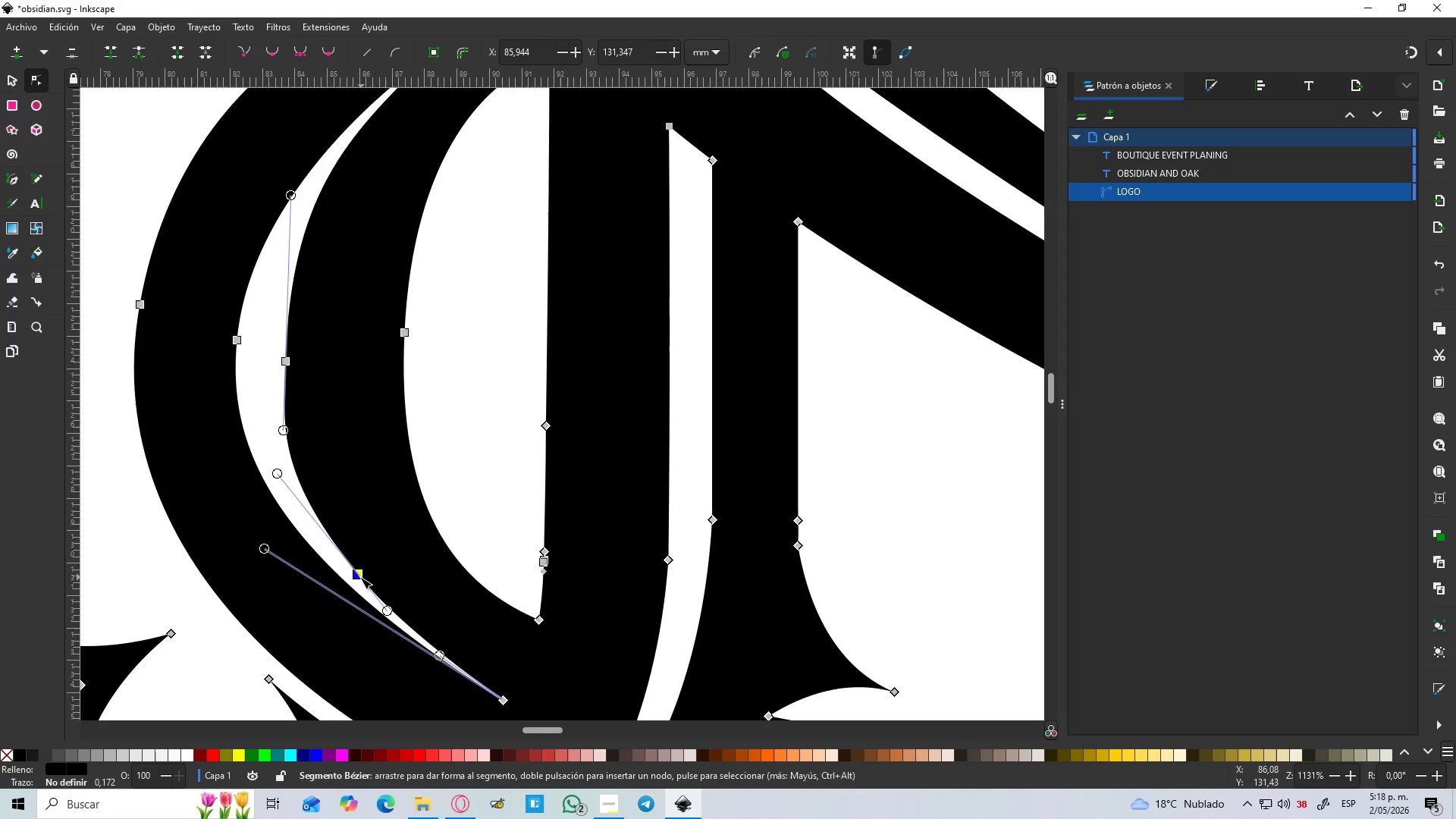 
left_click_drag(start_coordinate=[359, 577], to_coordinate=[358, 584])
 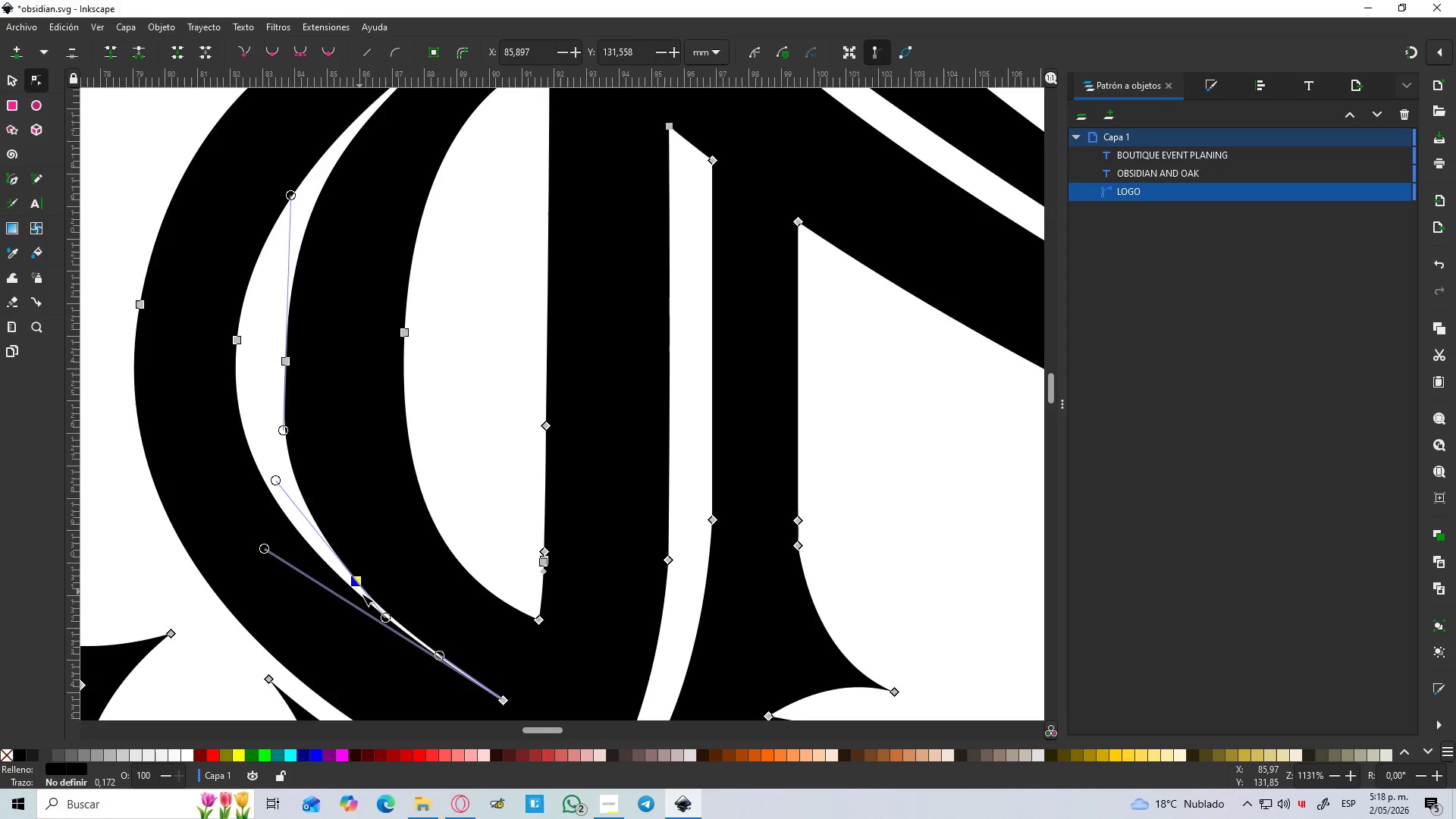 
hold_key(key=ControlLeft, duration=0.52)
 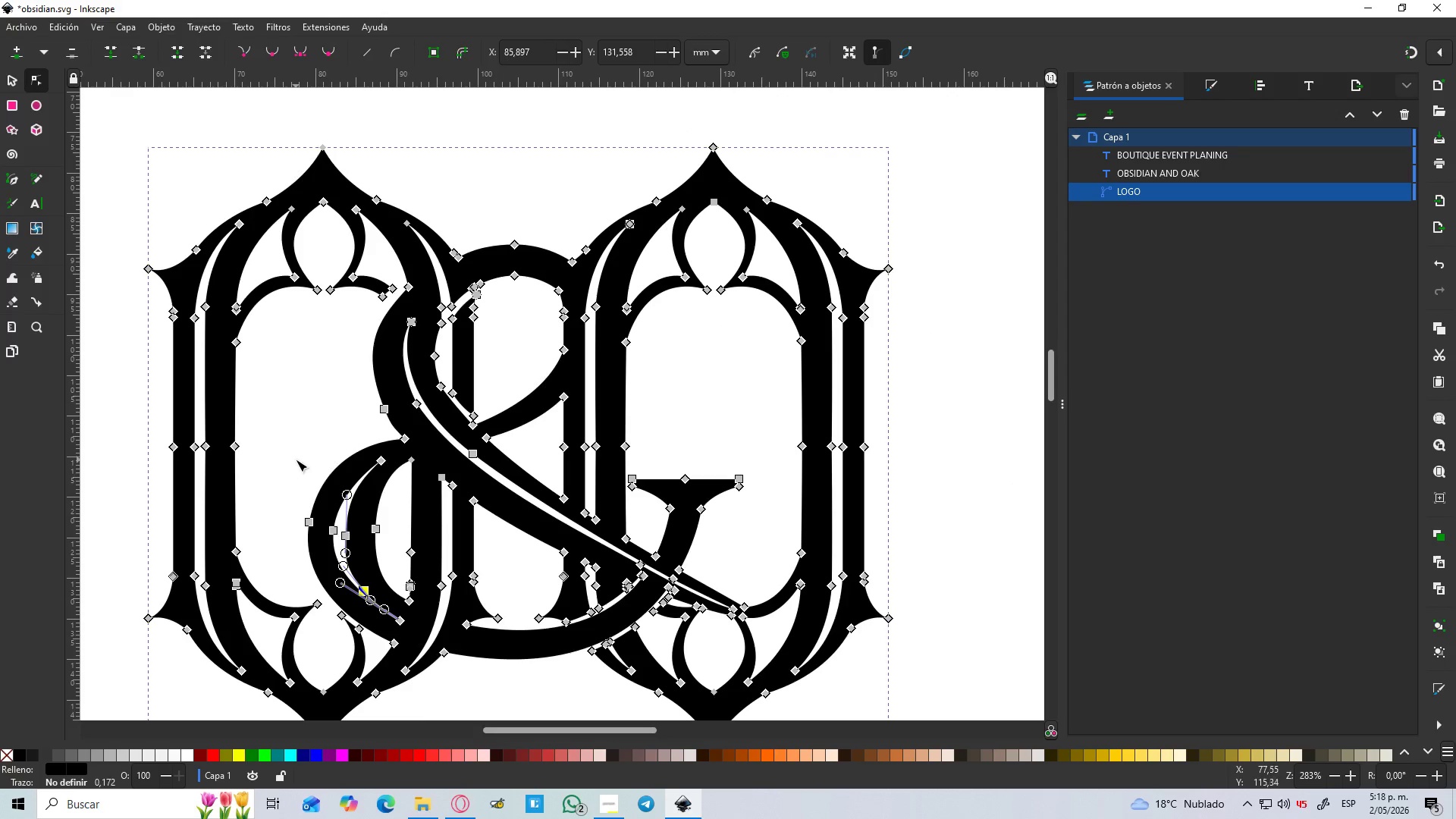 
hold_key(key=ControlLeft, duration=1.91)
 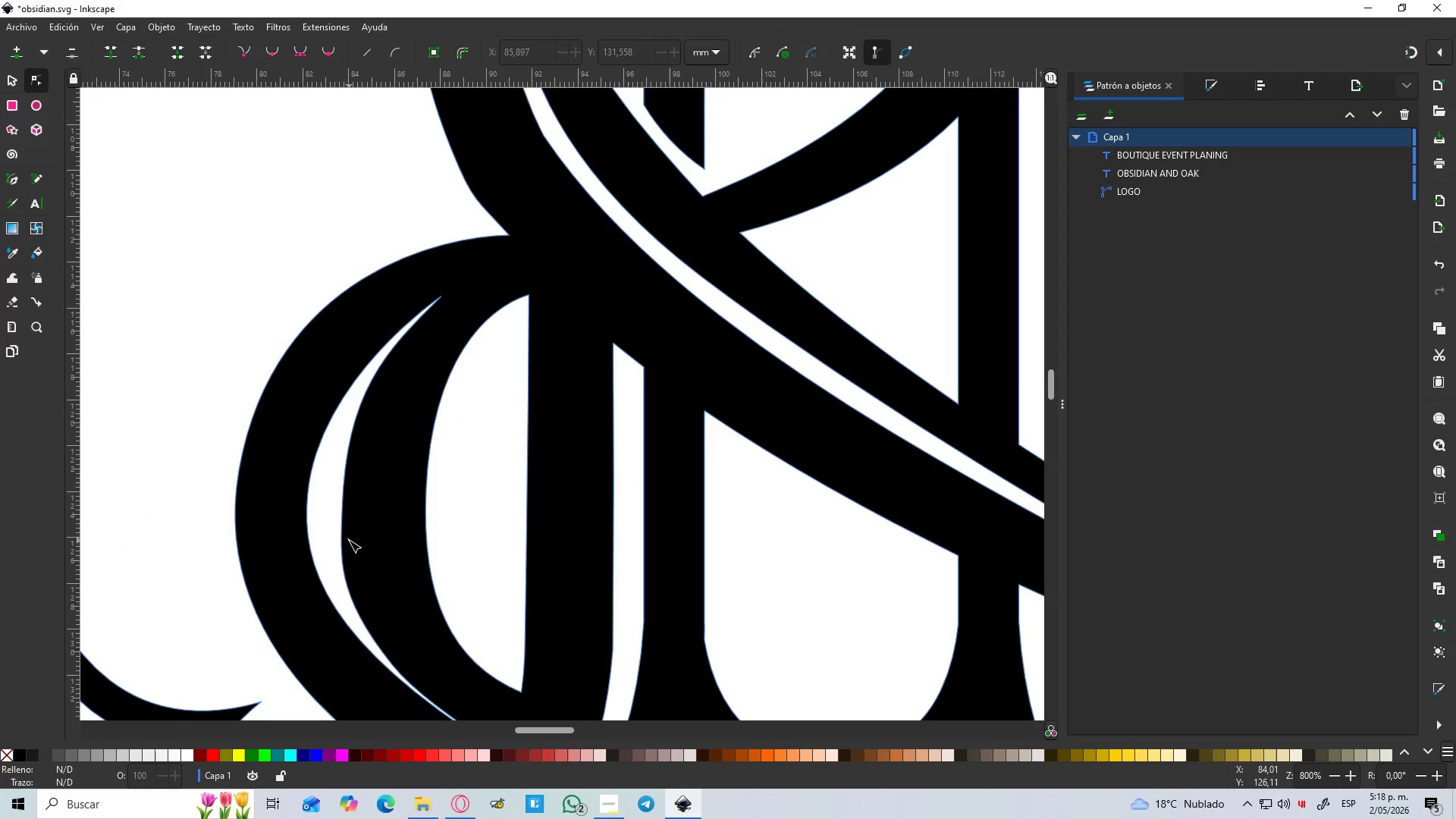 
scroll: coordinate [366, 595], scroll_direction: down, amount: 4.0
 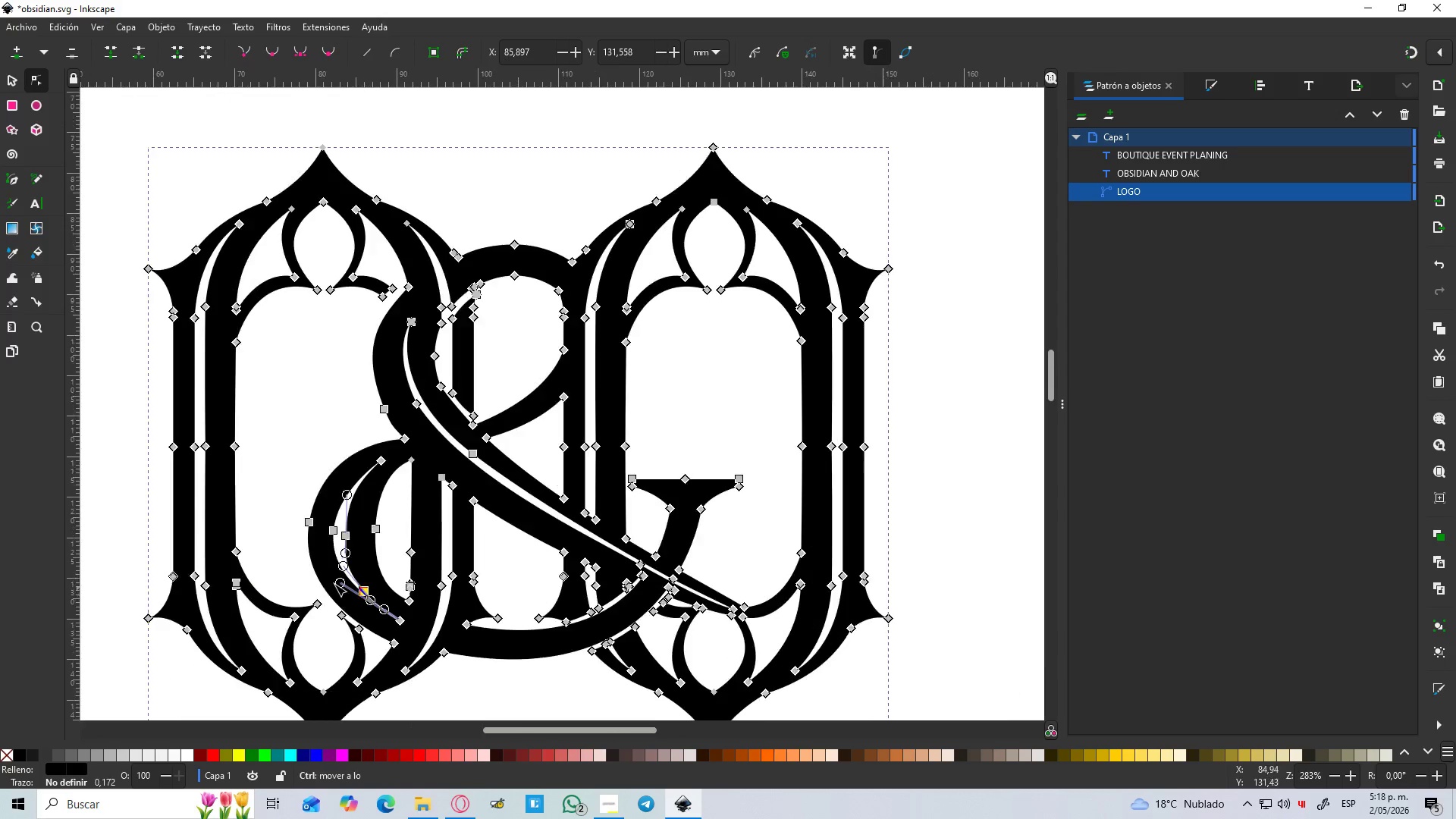 
double_click([298, 460])
 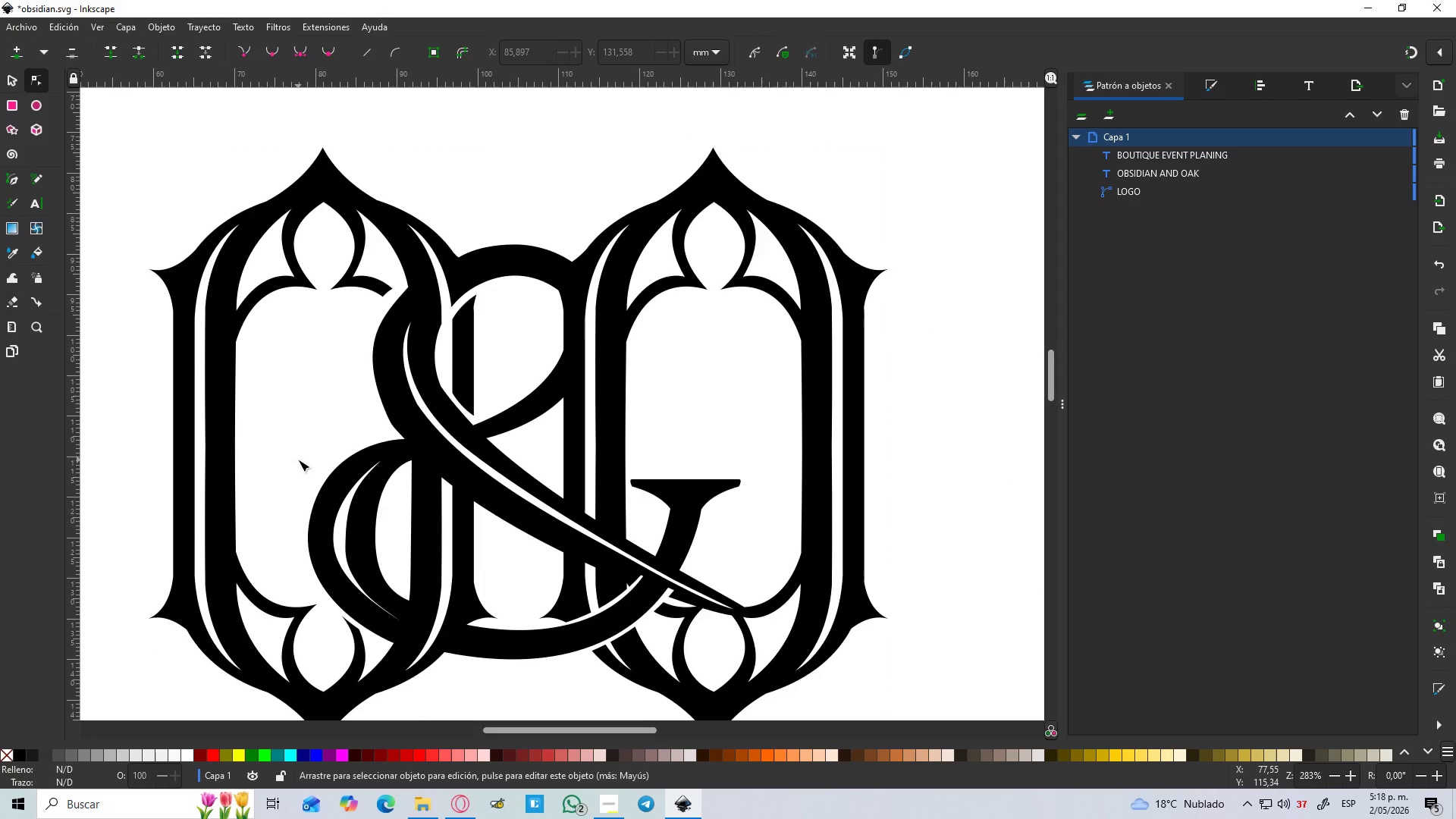 
triple_click([298, 460])
 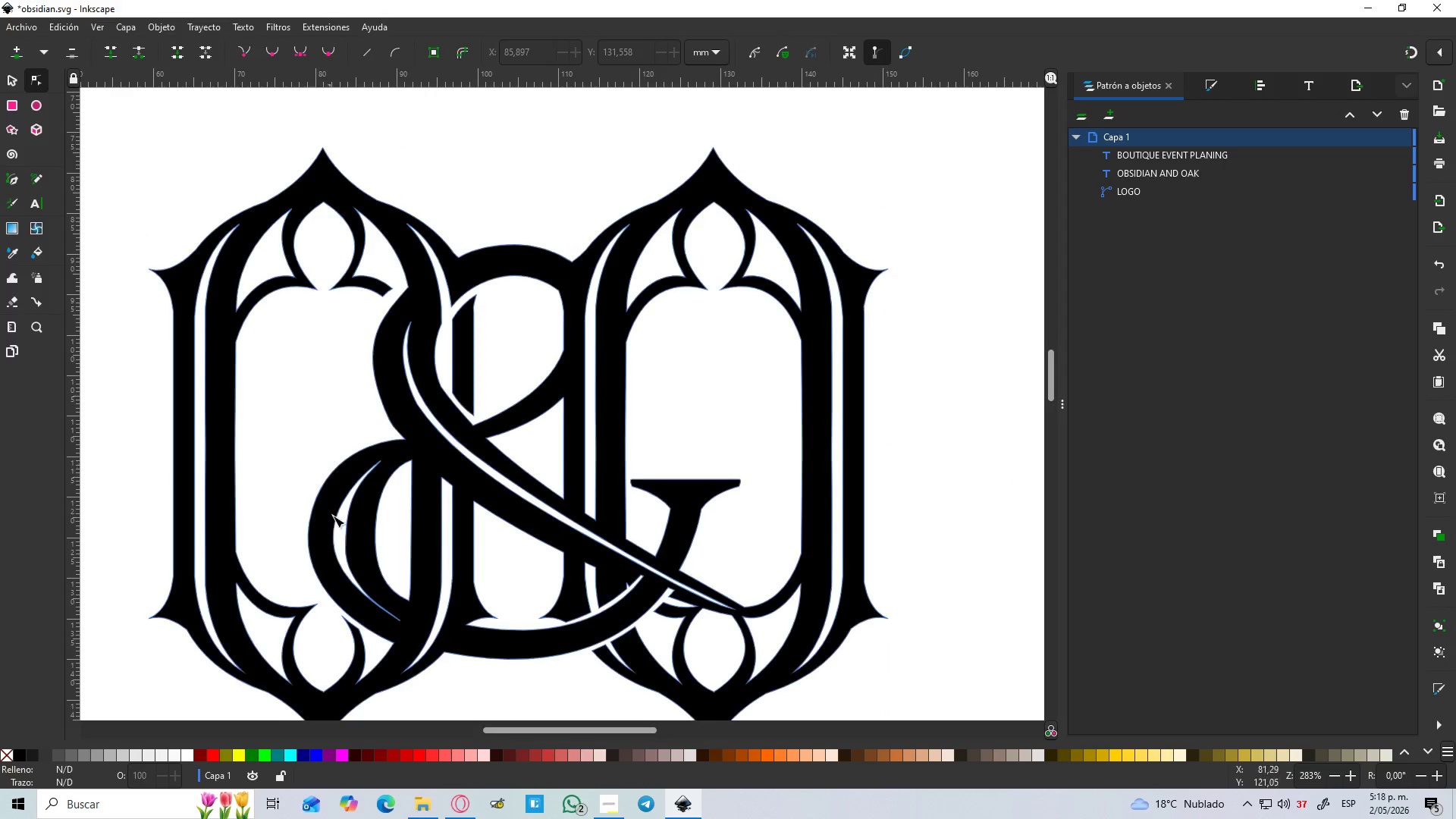 
hold_key(key=ControlLeft, duration=0.52)
 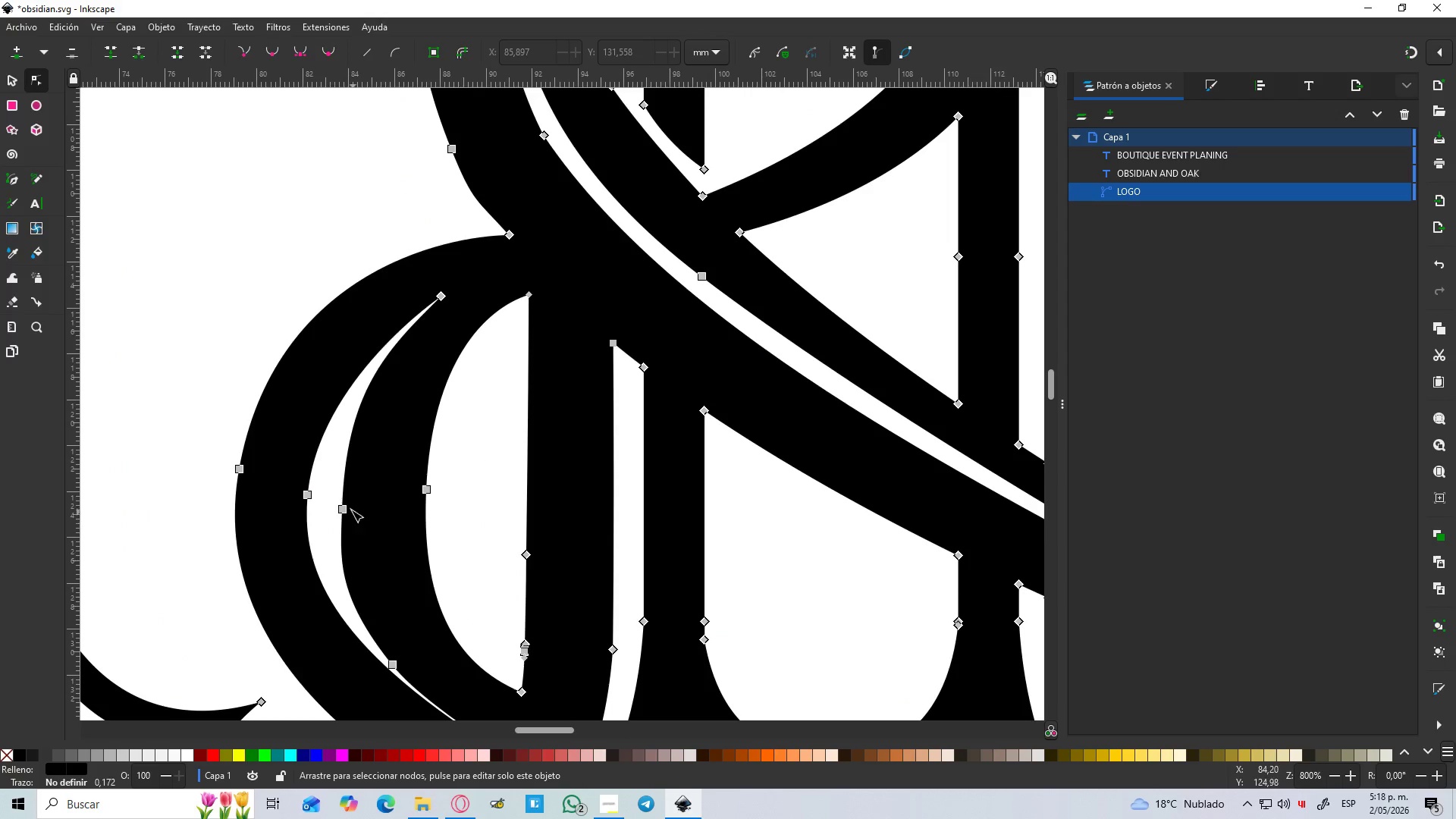 
left_click([349, 539])
 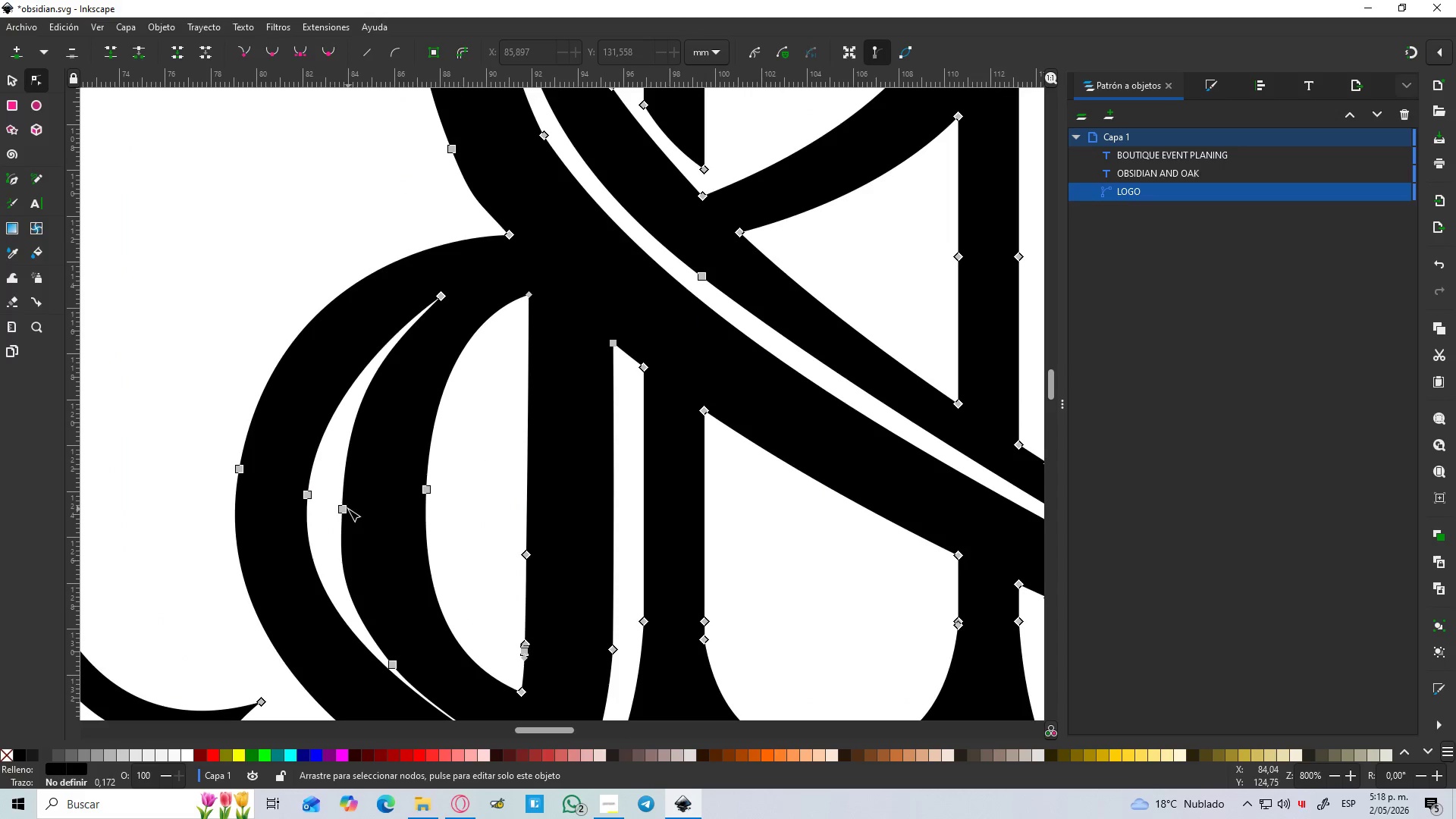 
scroll: coordinate [349, 551], scroll_direction: up, amount: 3.0
 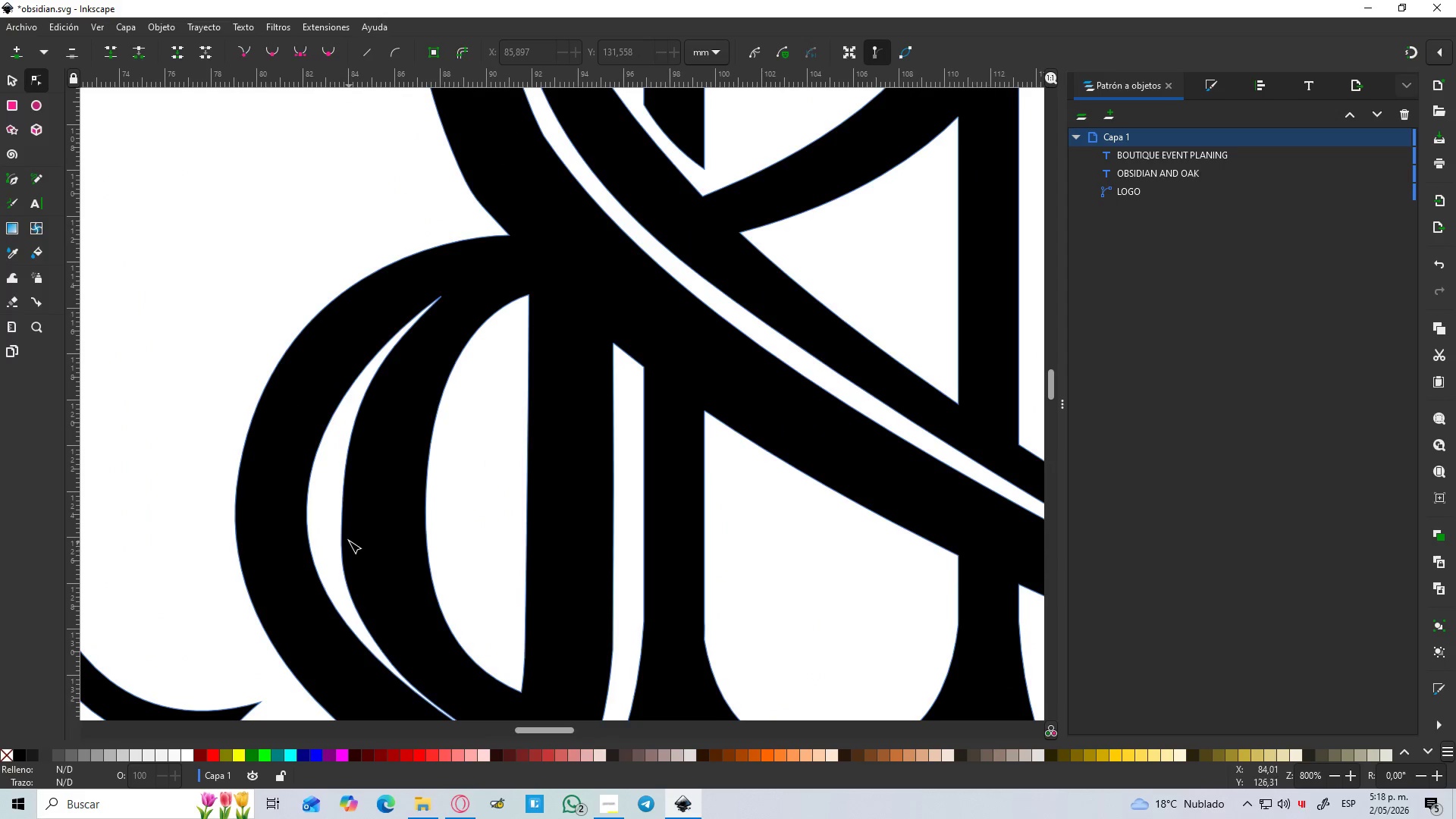 
left_click([342, 509])
 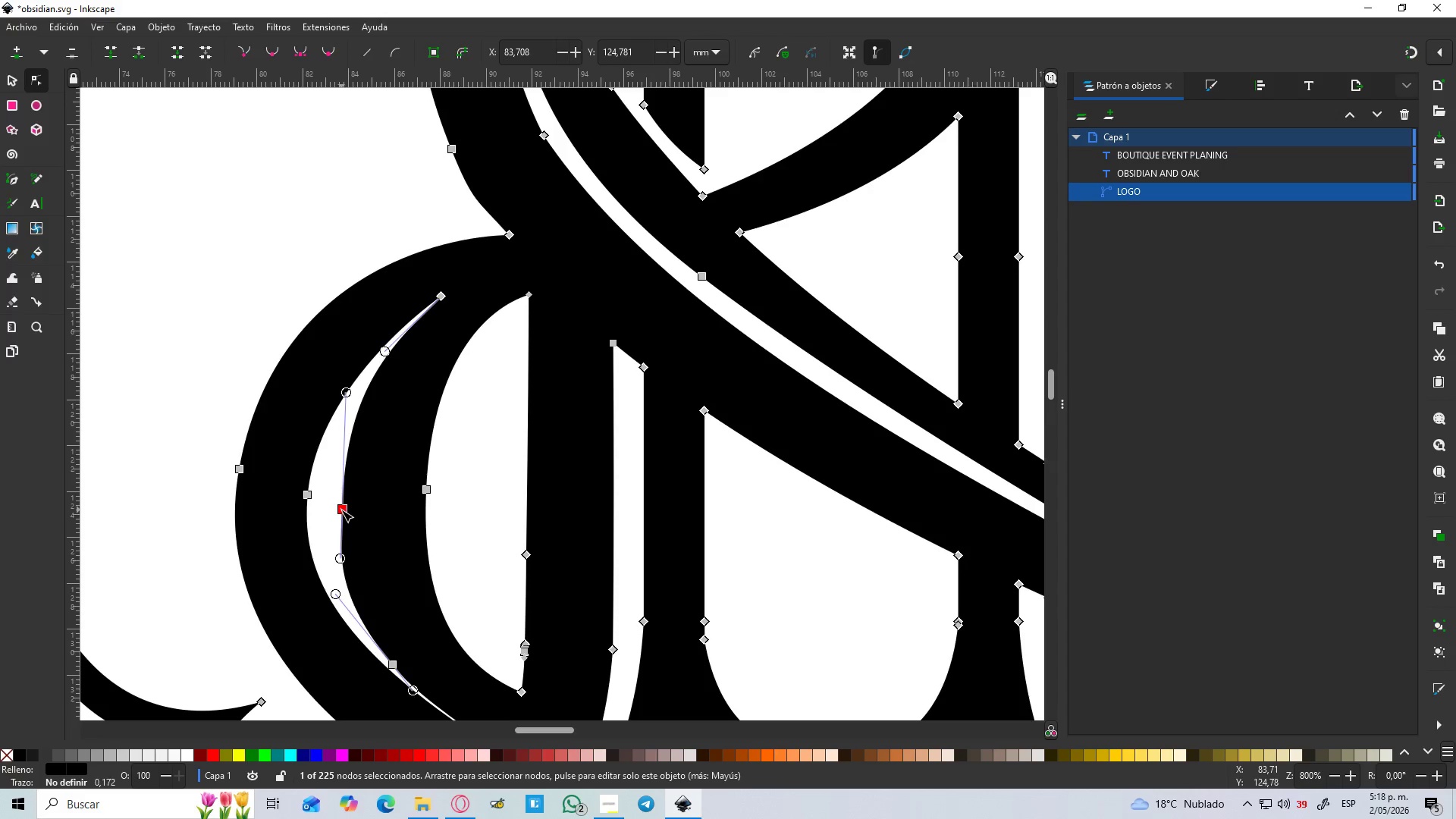 
left_click_drag(start_coordinate=[341, 510], to_coordinate=[329, 510])
 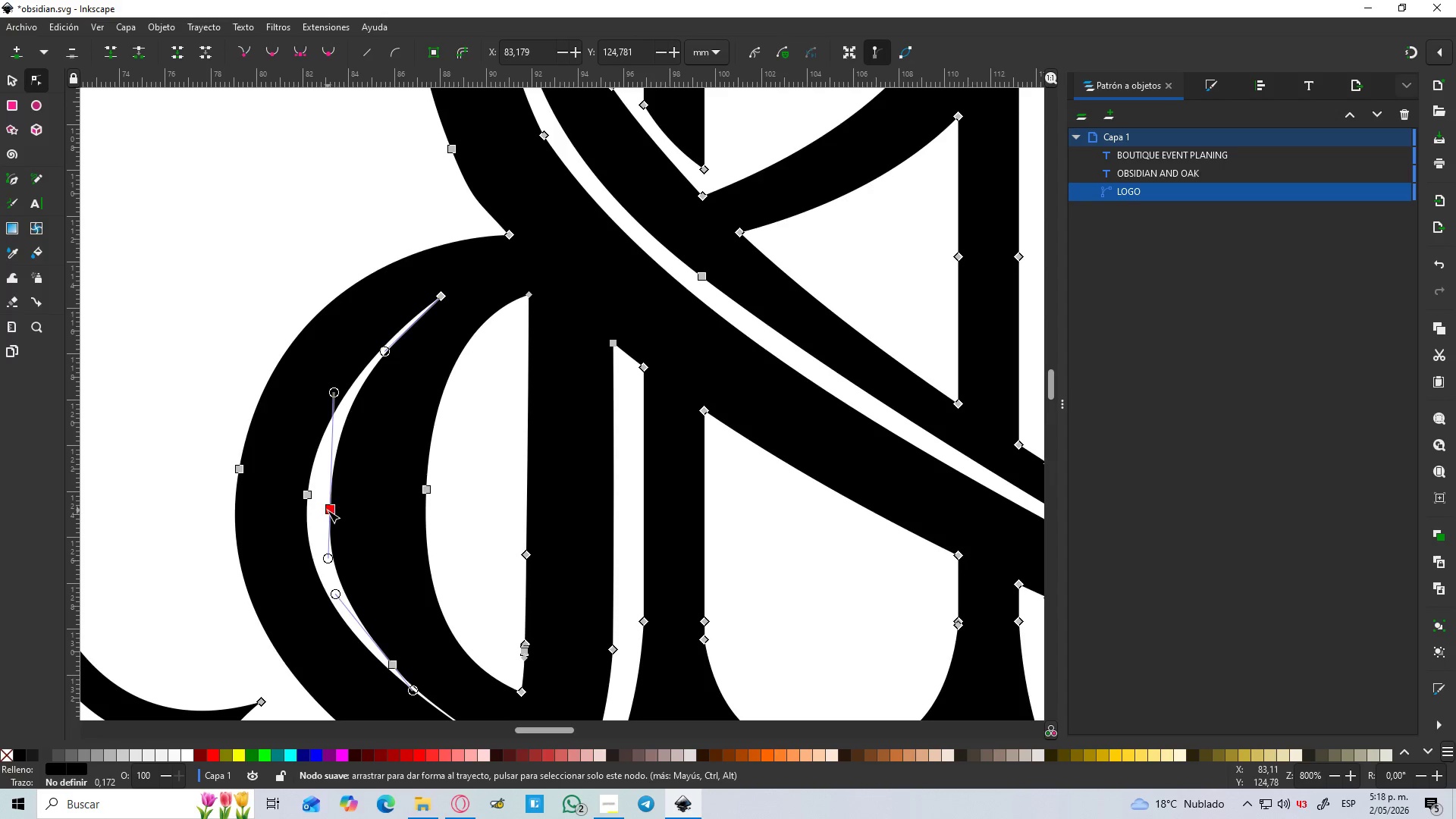 
hold_key(key=ControlLeft, duration=0.41)
 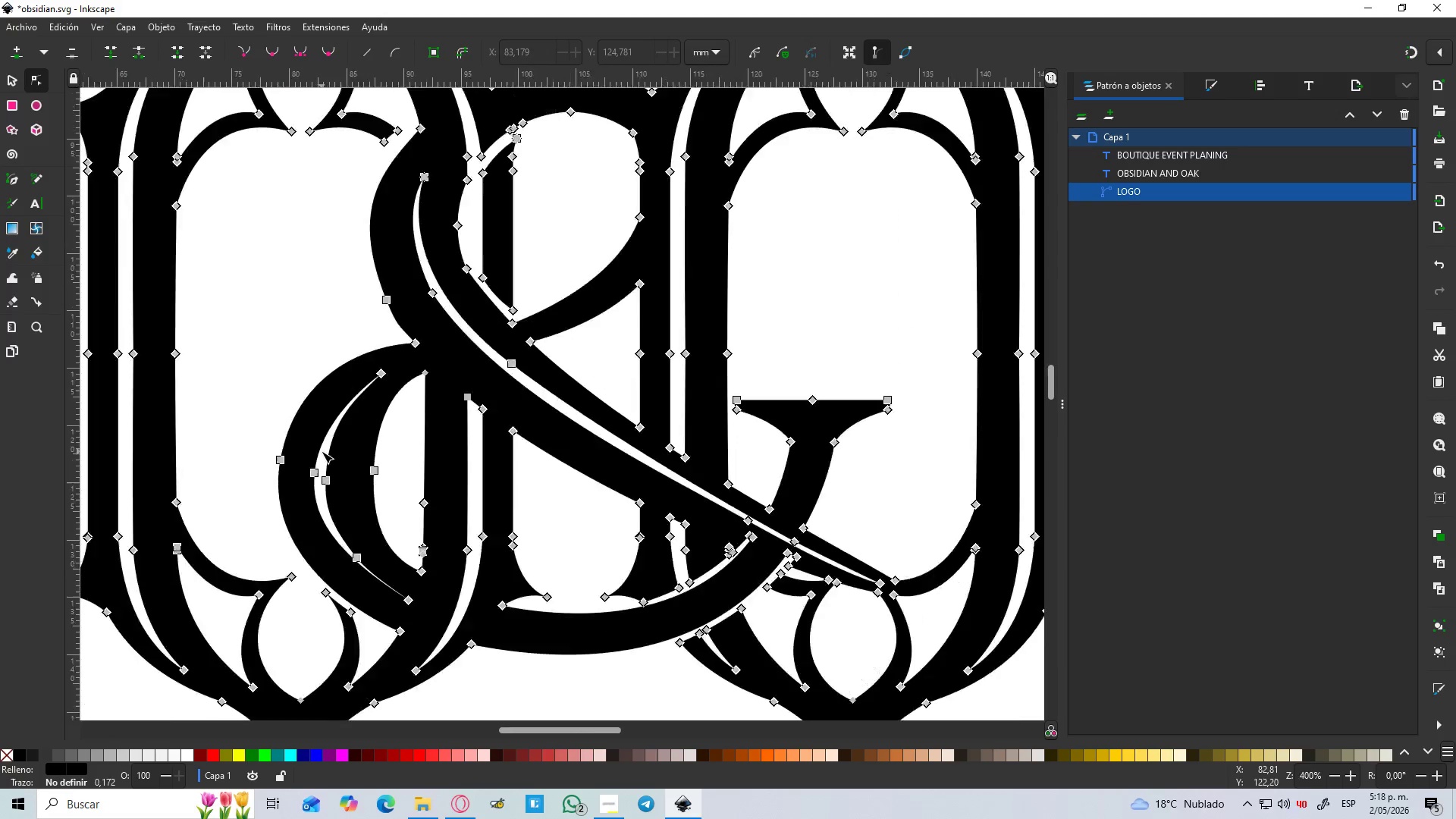 
hold_key(key=ControlLeft, duration=0.7)
 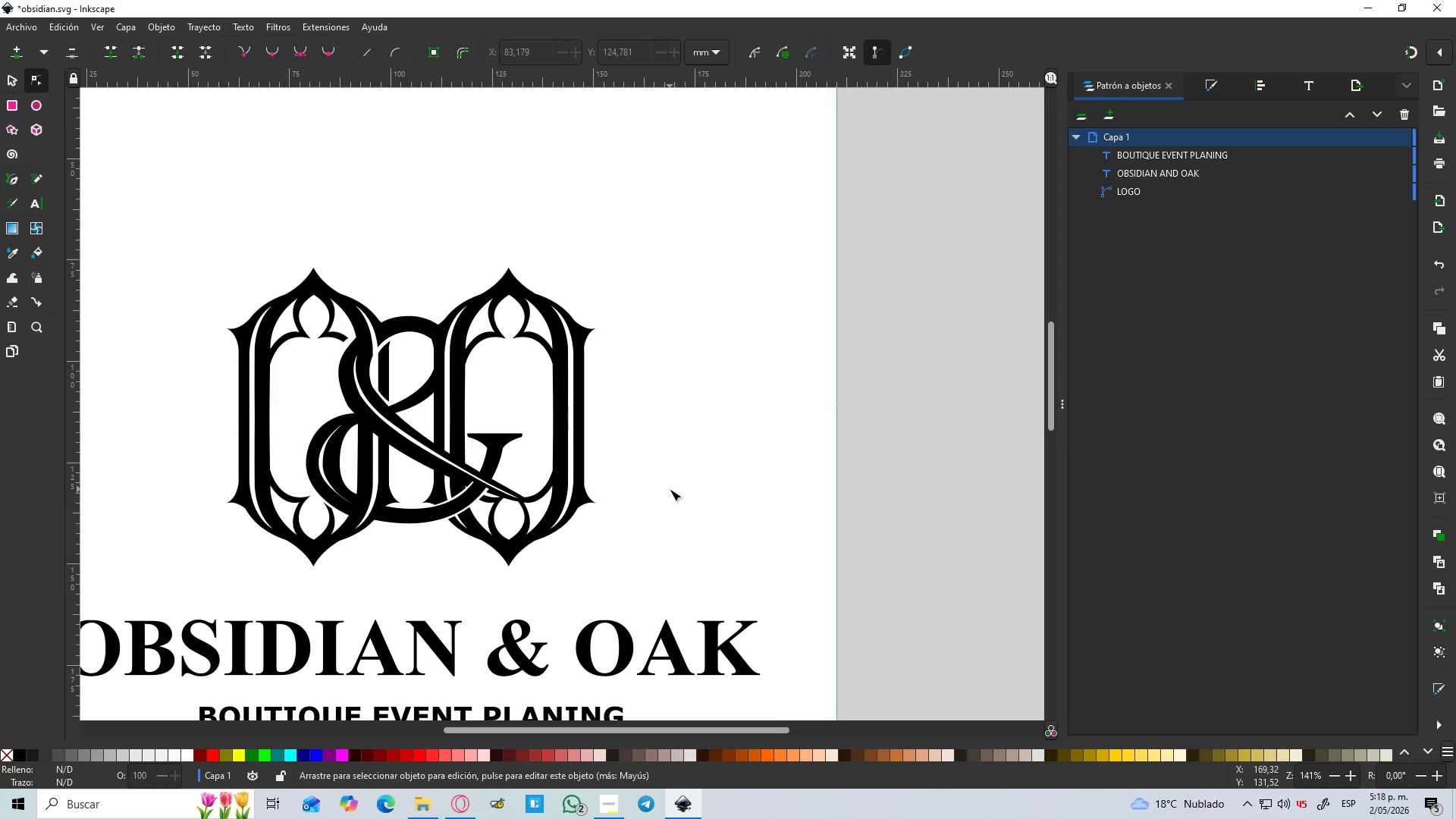 
scroll: coordinate [322, 451], scroll_direction: down, amount: 8.0
 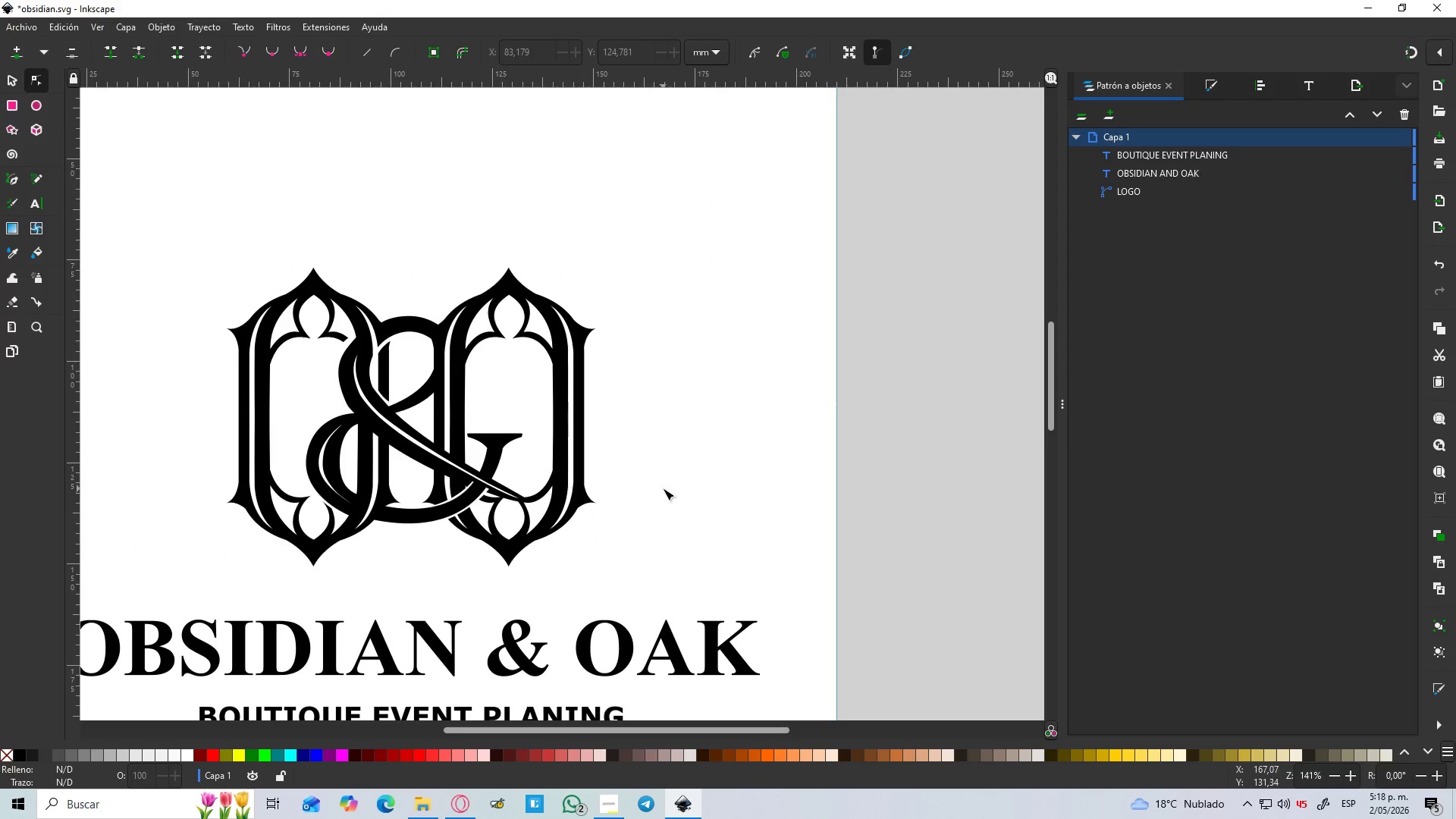 
hold_key(key=ControlLeft, duration=0.39)
 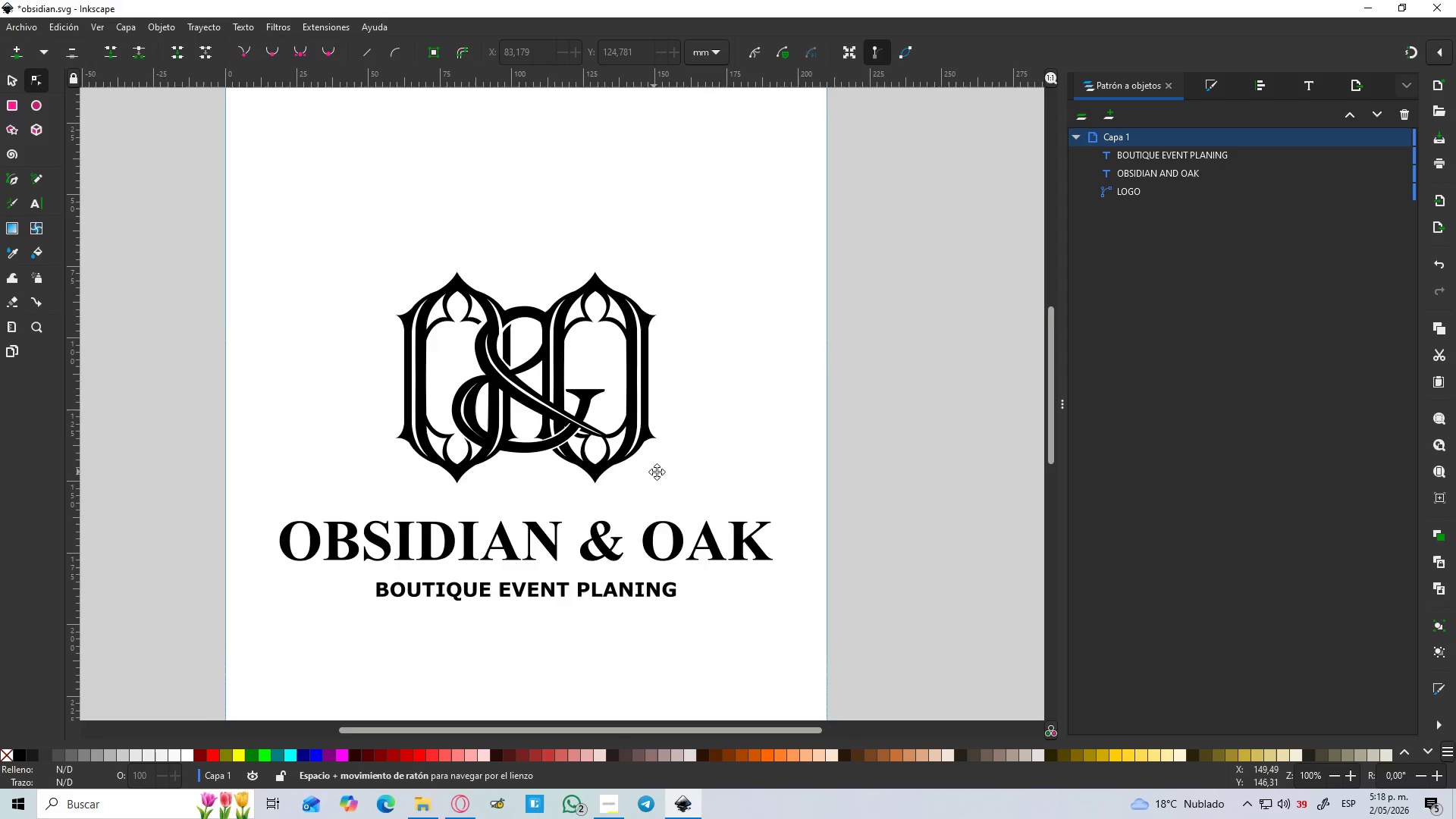 
hold_key(key=Space, duration=0.36)
 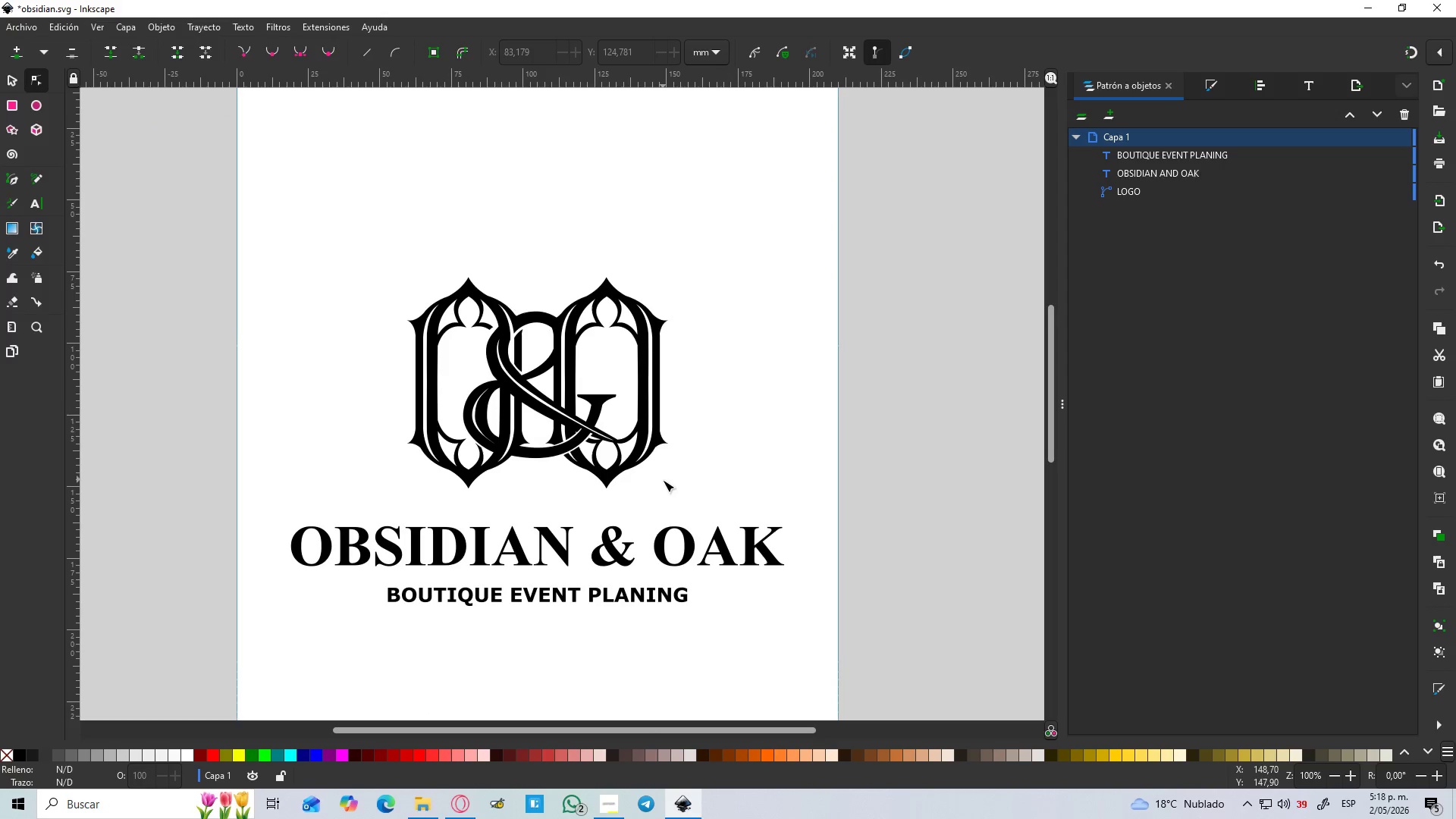 
scroll: coordinate [627, 501], scroll_direction: down, amount: 1.0
 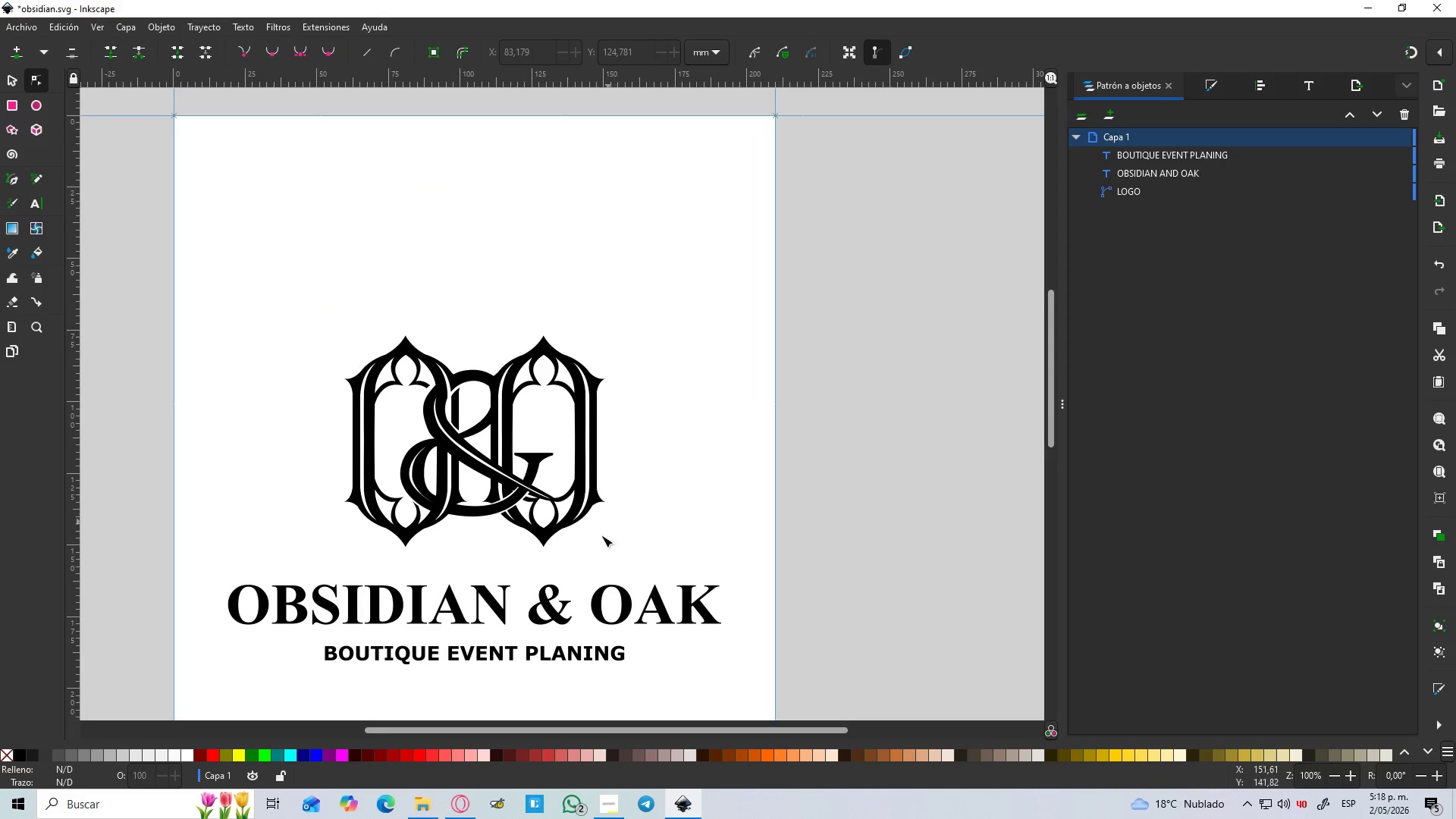 
hold_key(key=ControlLeft, duration=1.5)
scroll: coordinate [663, 480], scroll_direction: down, amount: 1.0
 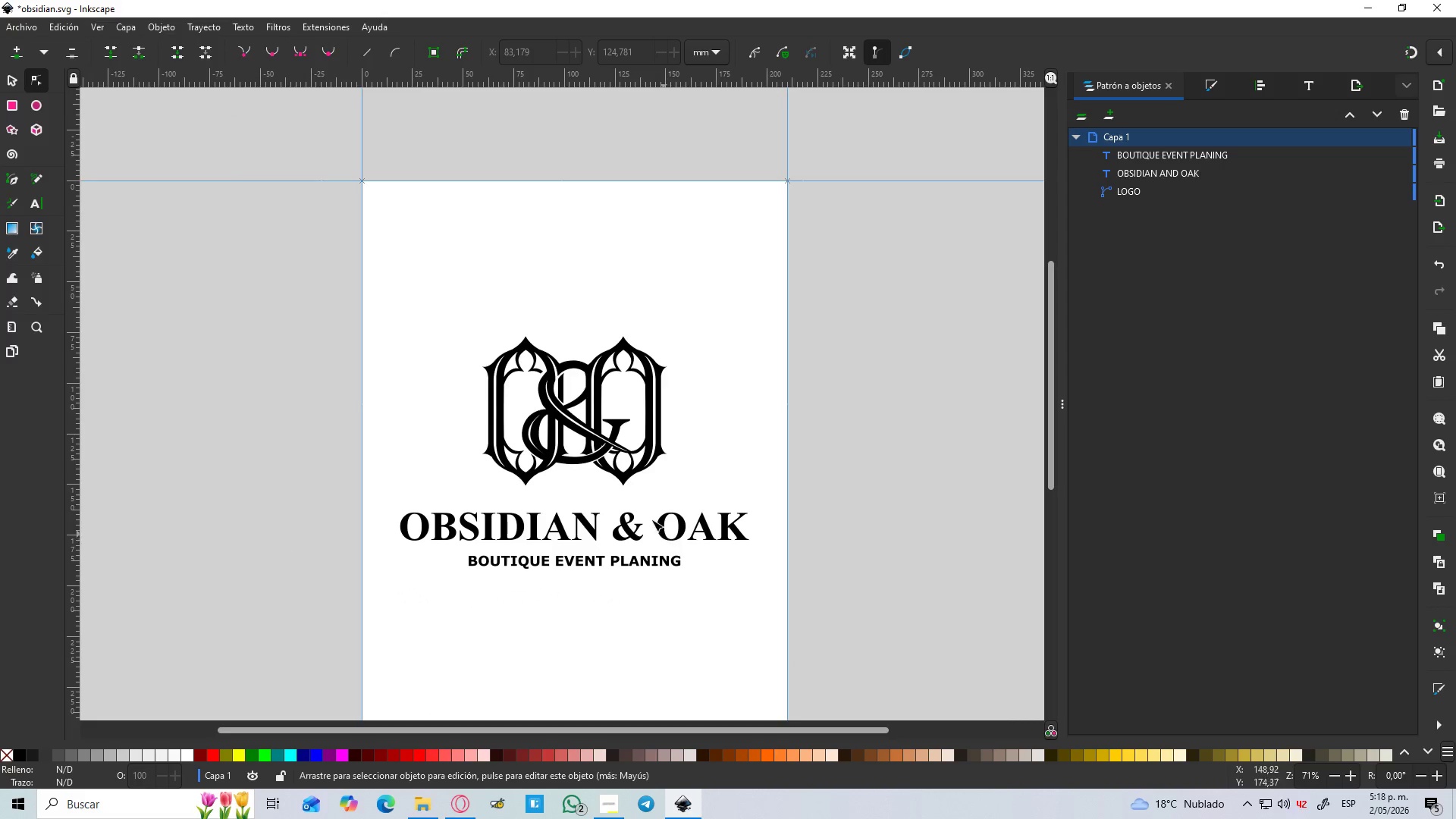 
hold_key(key=ControlLeft, duration=0.47)
scroll: coordinate [639, 508], scroll_direction: up, amount: 1.0
 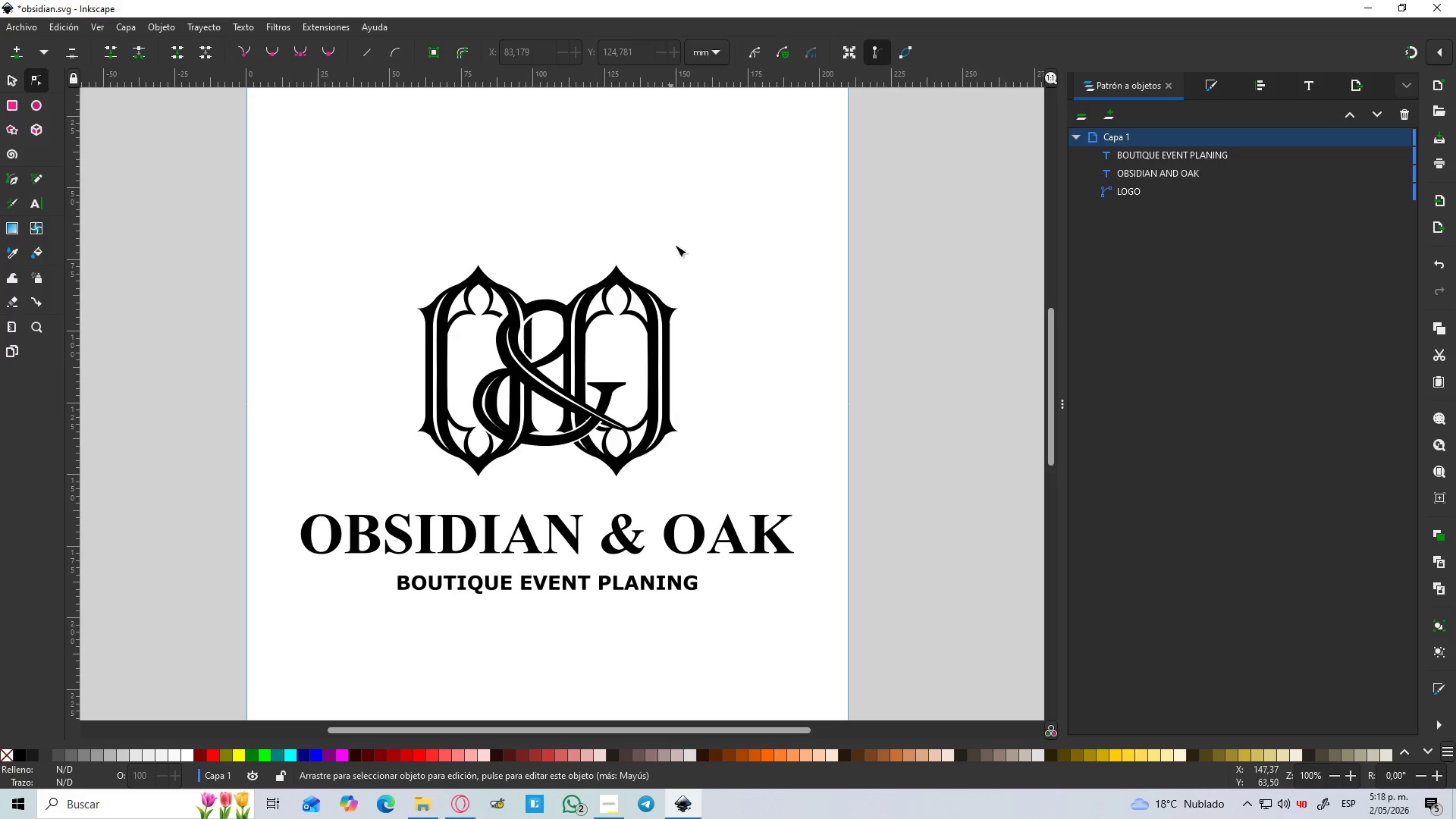 
hold_key(key=Space, duration=0.53)
 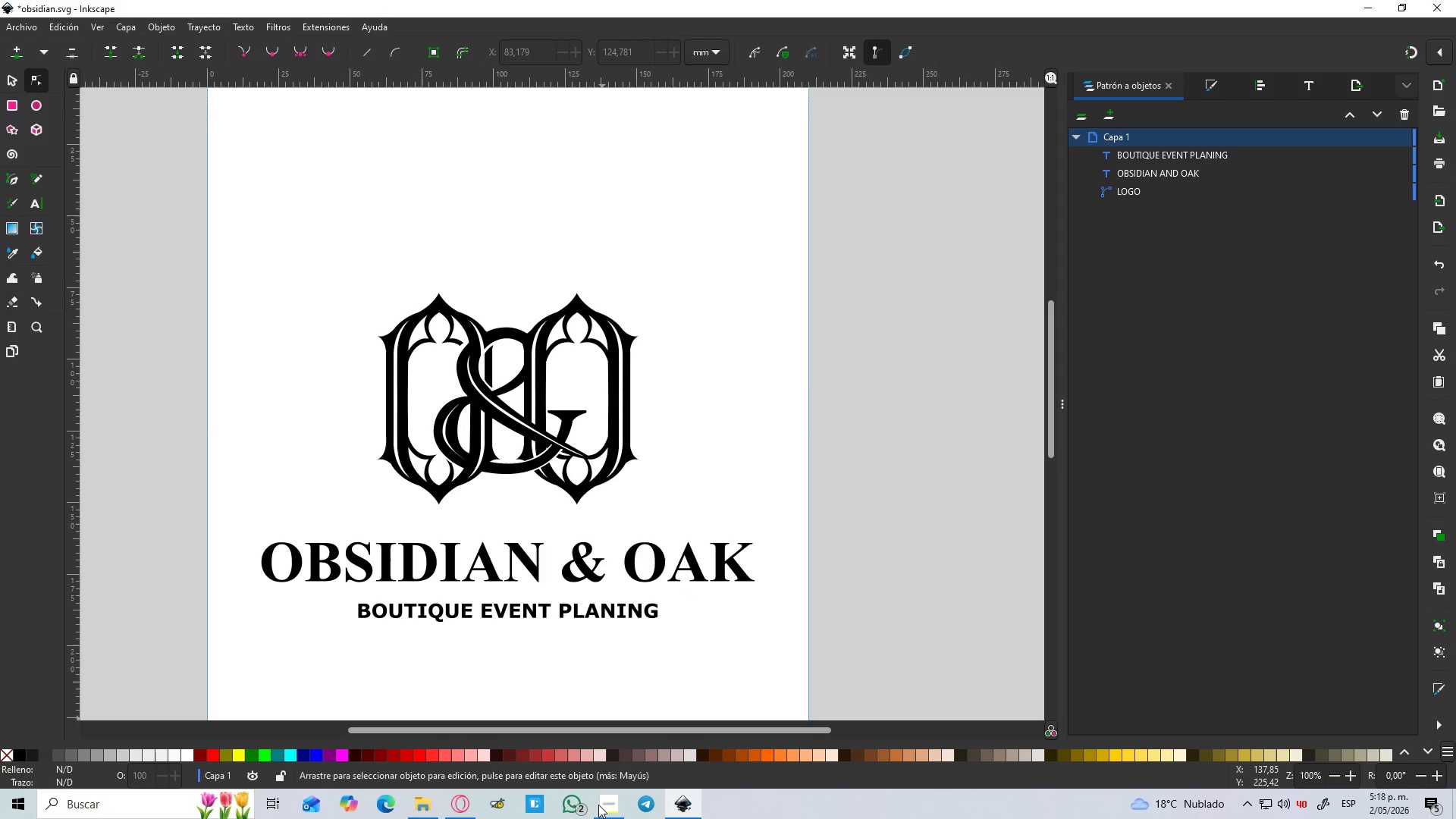 
left_click([622, 816])